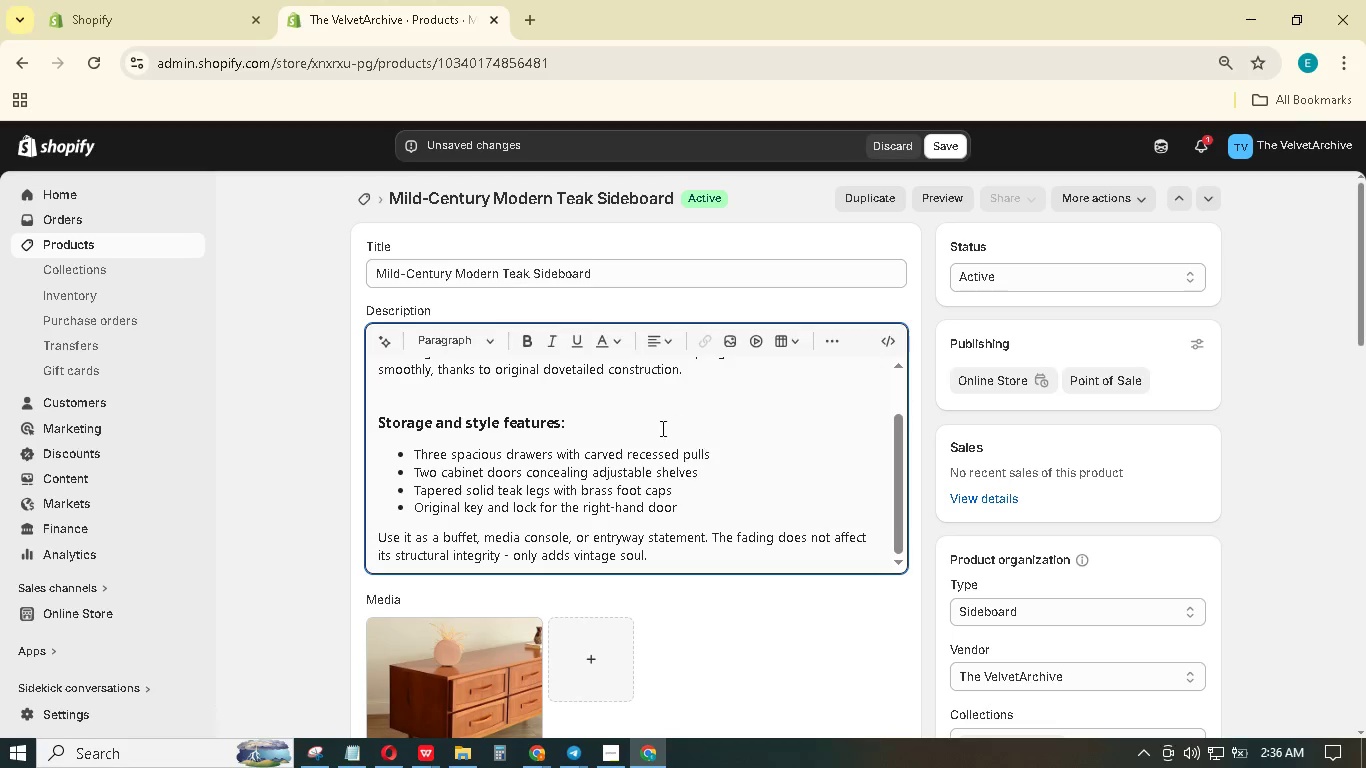 
scroll: coordinate [687, 476], scroll_direction: up, amount: 2.0
 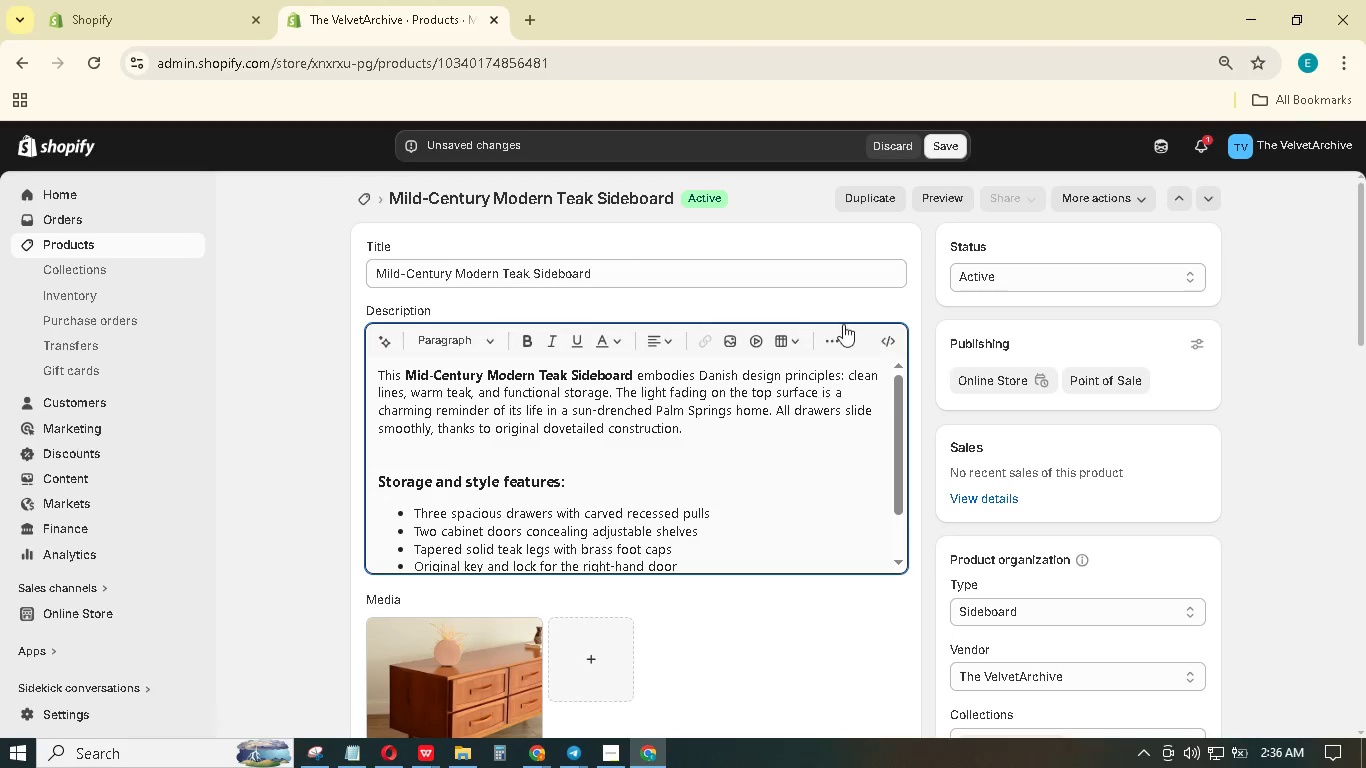 
scroll: coordinate [833, 597], scroll_direction: down, amount: 25.0
 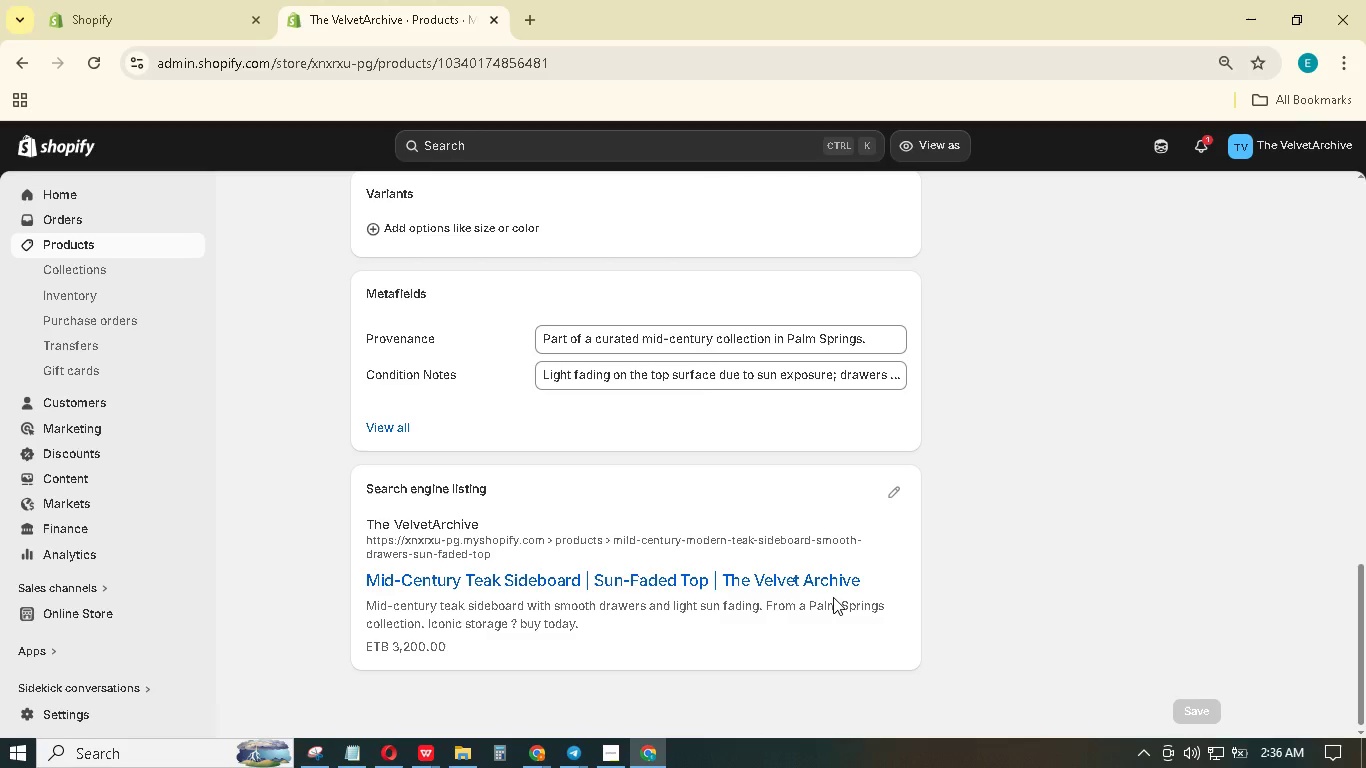 
wait(7.34)
 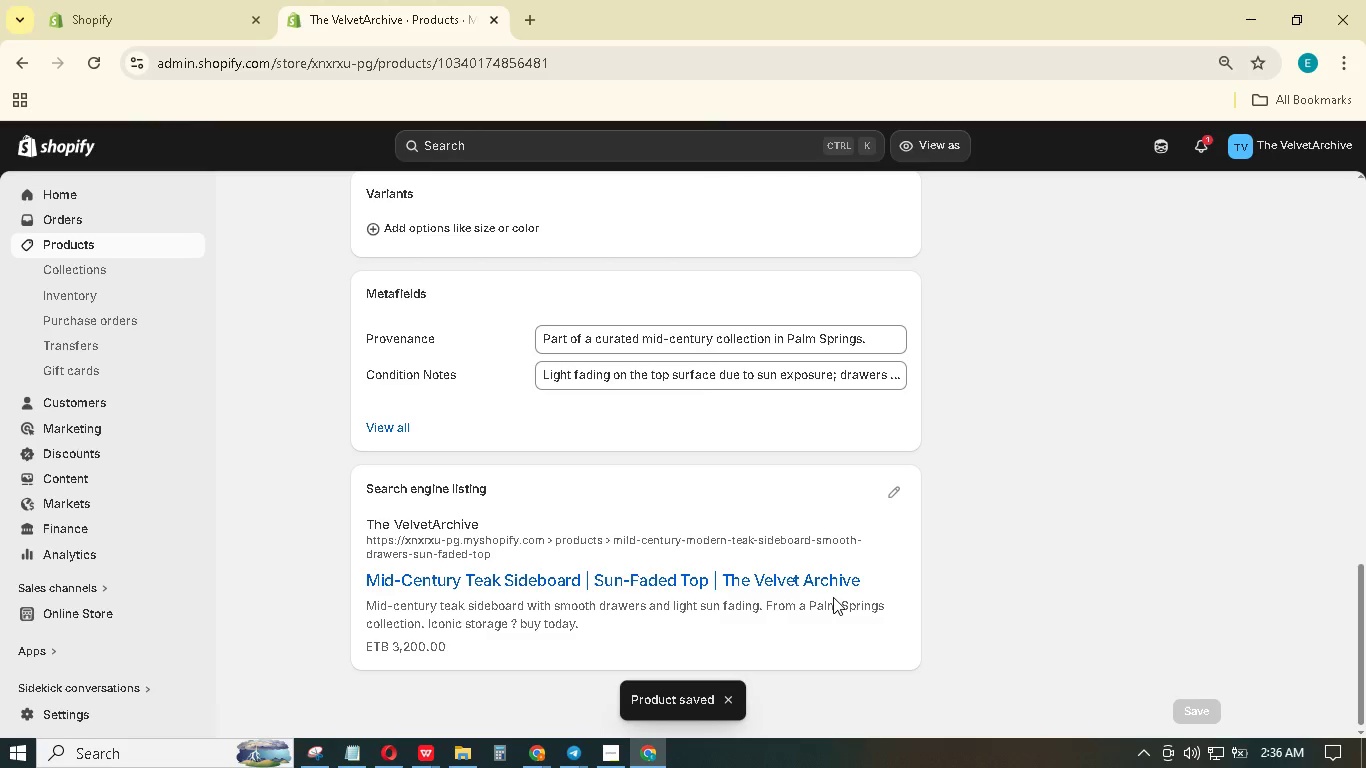 
scroll: coordinate [848, 574], scroll_direction: up, amount: 24.0
 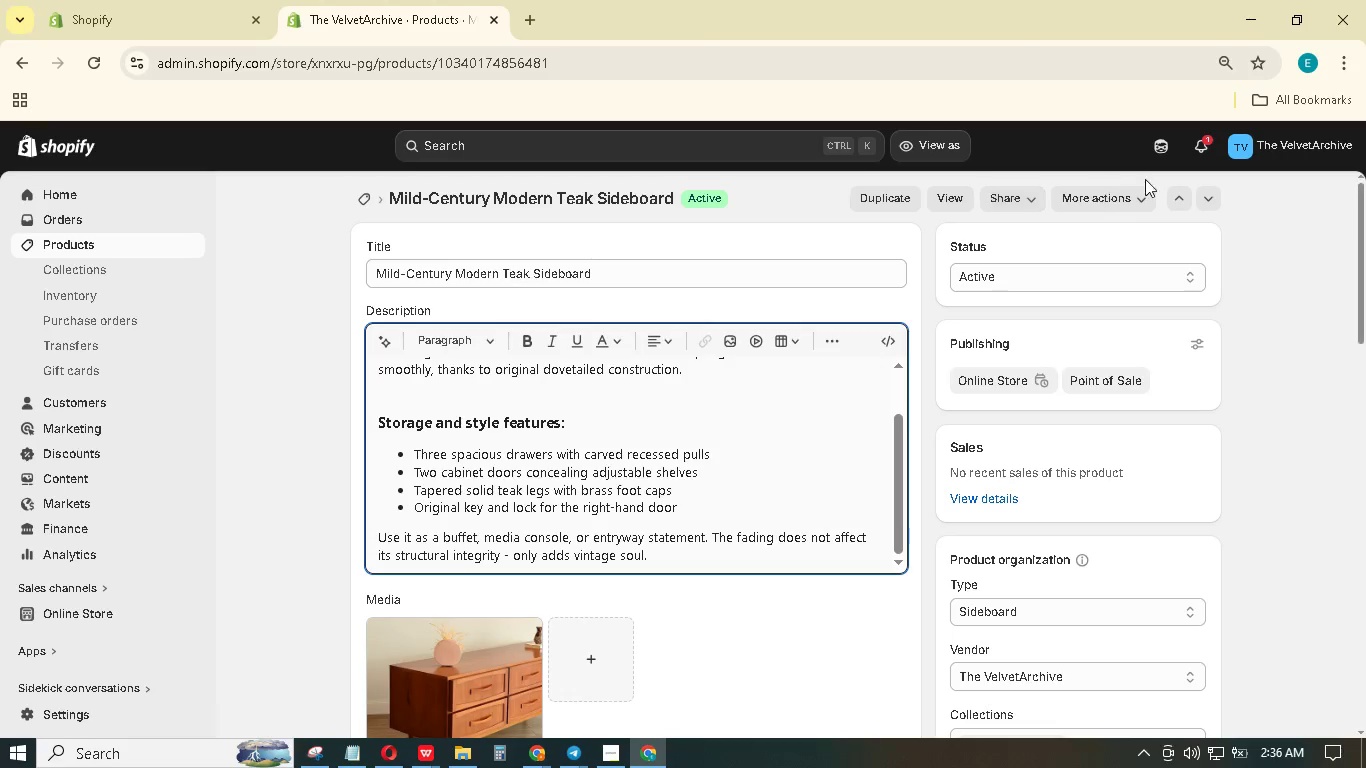 
left_click([1175, 204])
 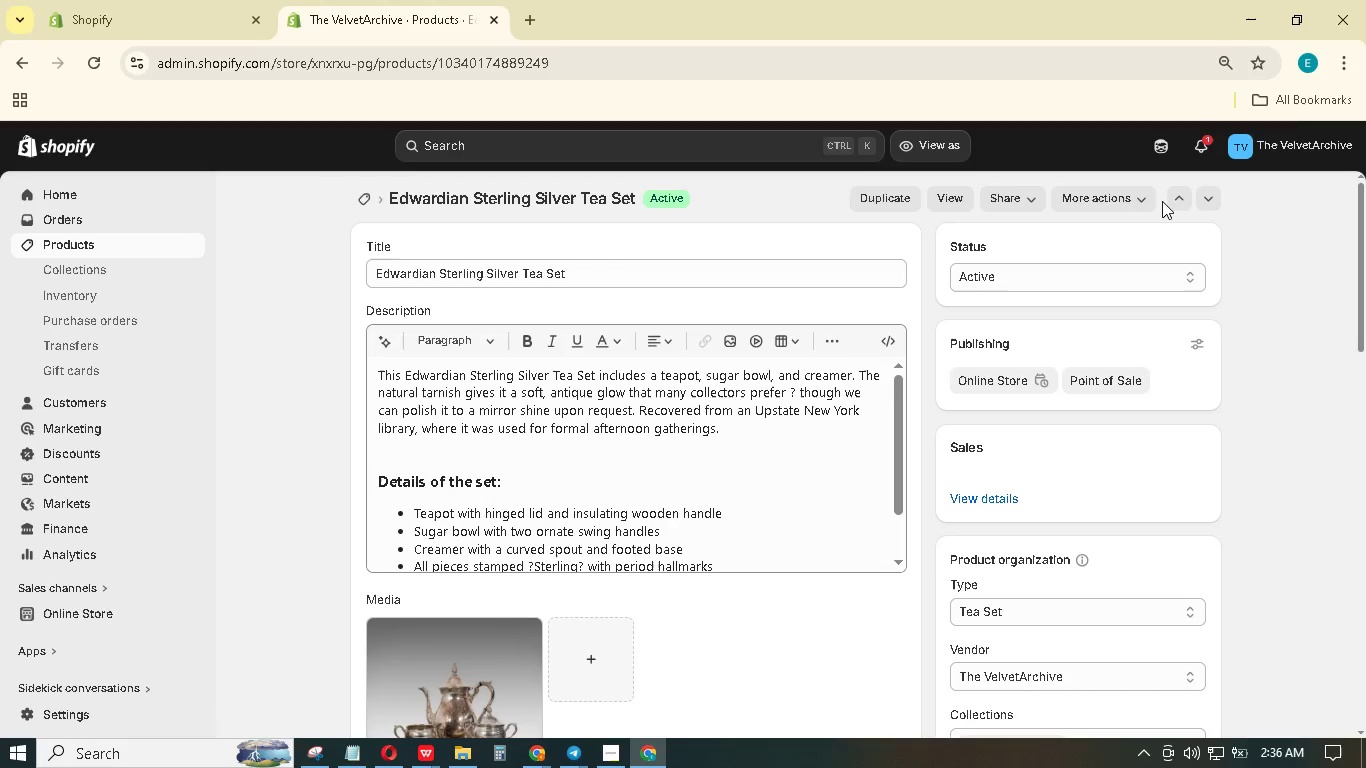 
scroll: coordinate [836, 429], scroll_direction: down, amount: 4.0
 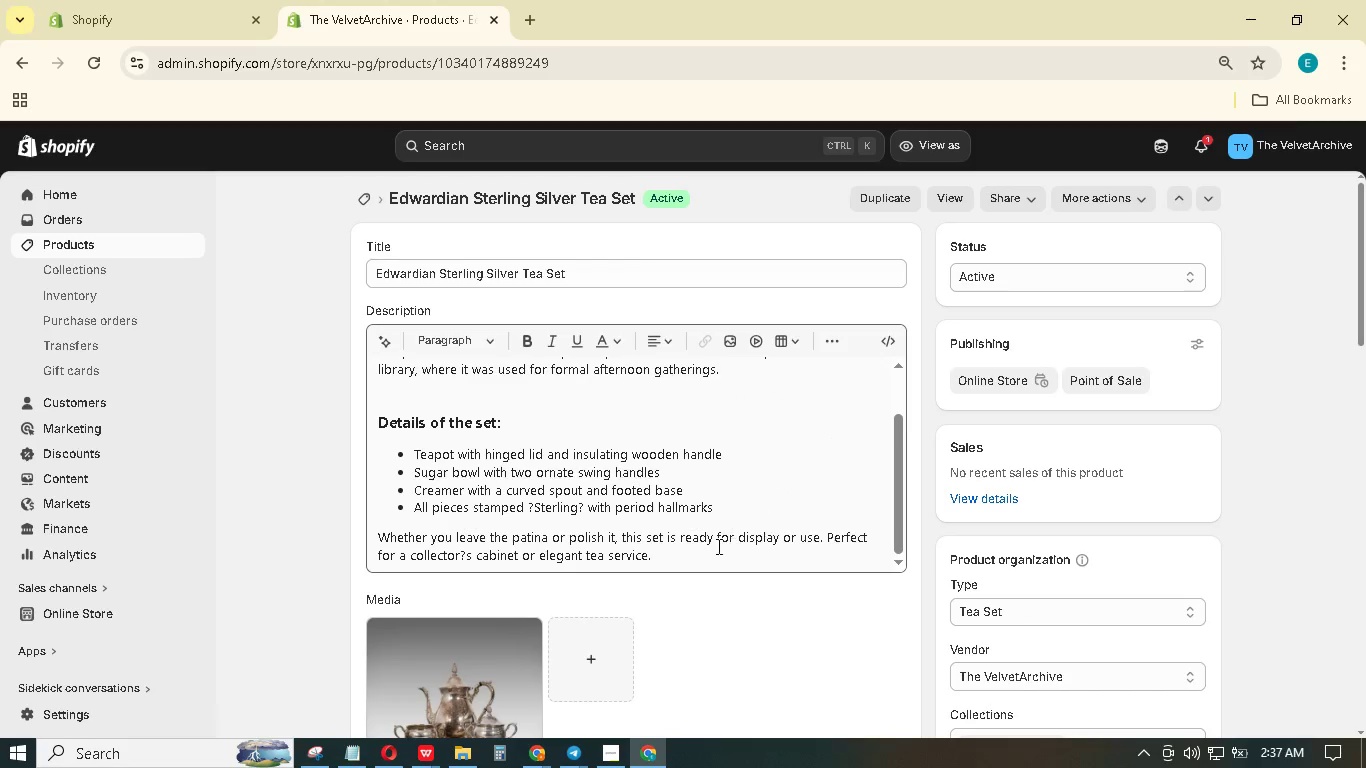 
scroll: coordinate [711, 552], scroll_direction: up, amount: 2.0
 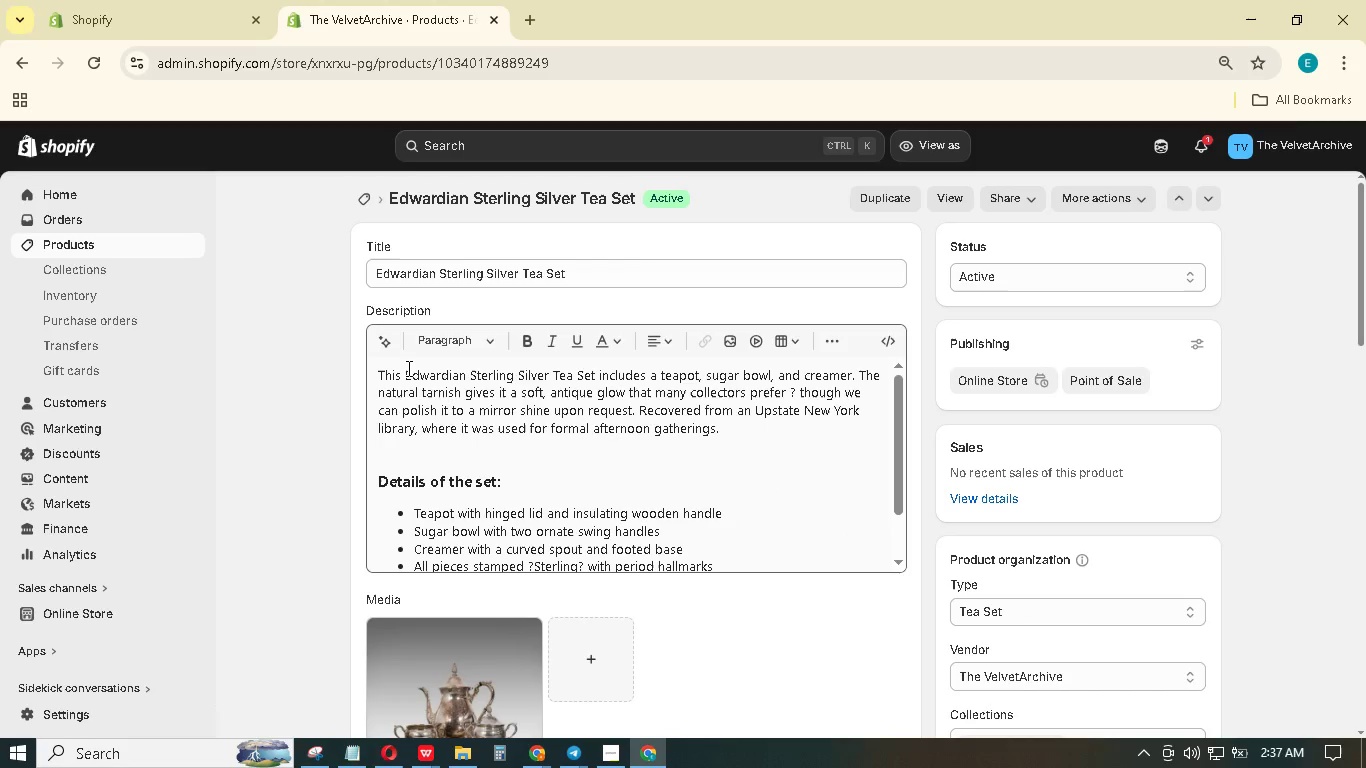 
left_click_drag(start_coordinate=[406, 368], to_coordinate=[596, 357])
 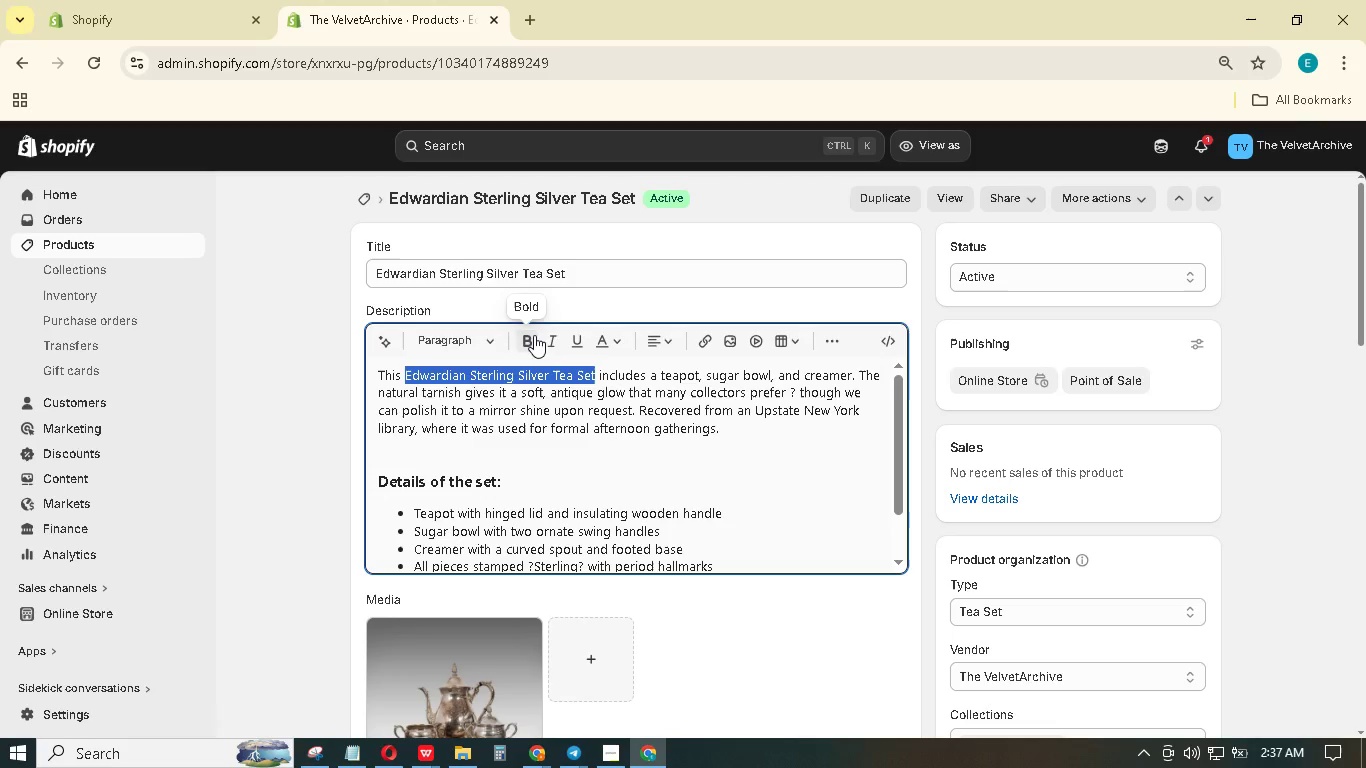 
double_click([533, 335])
 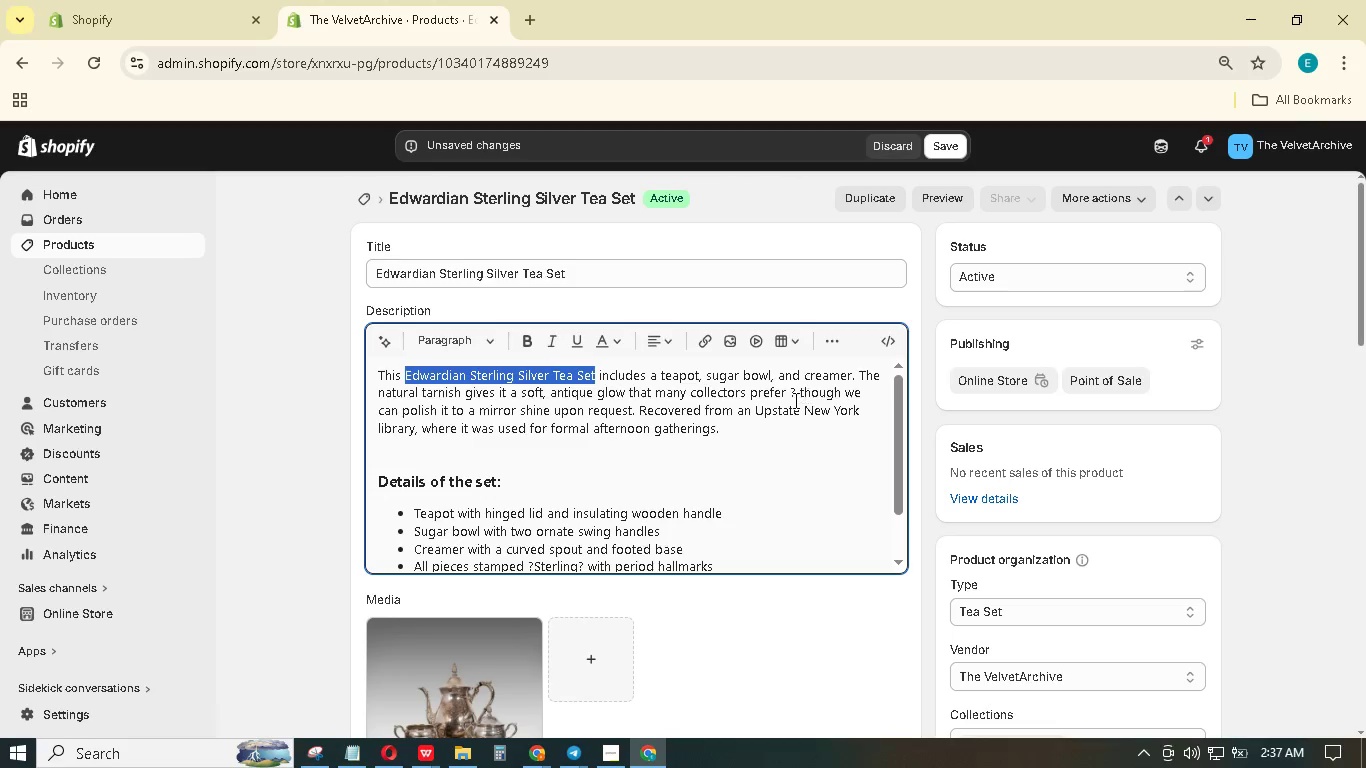 
left_click([798, 396])
 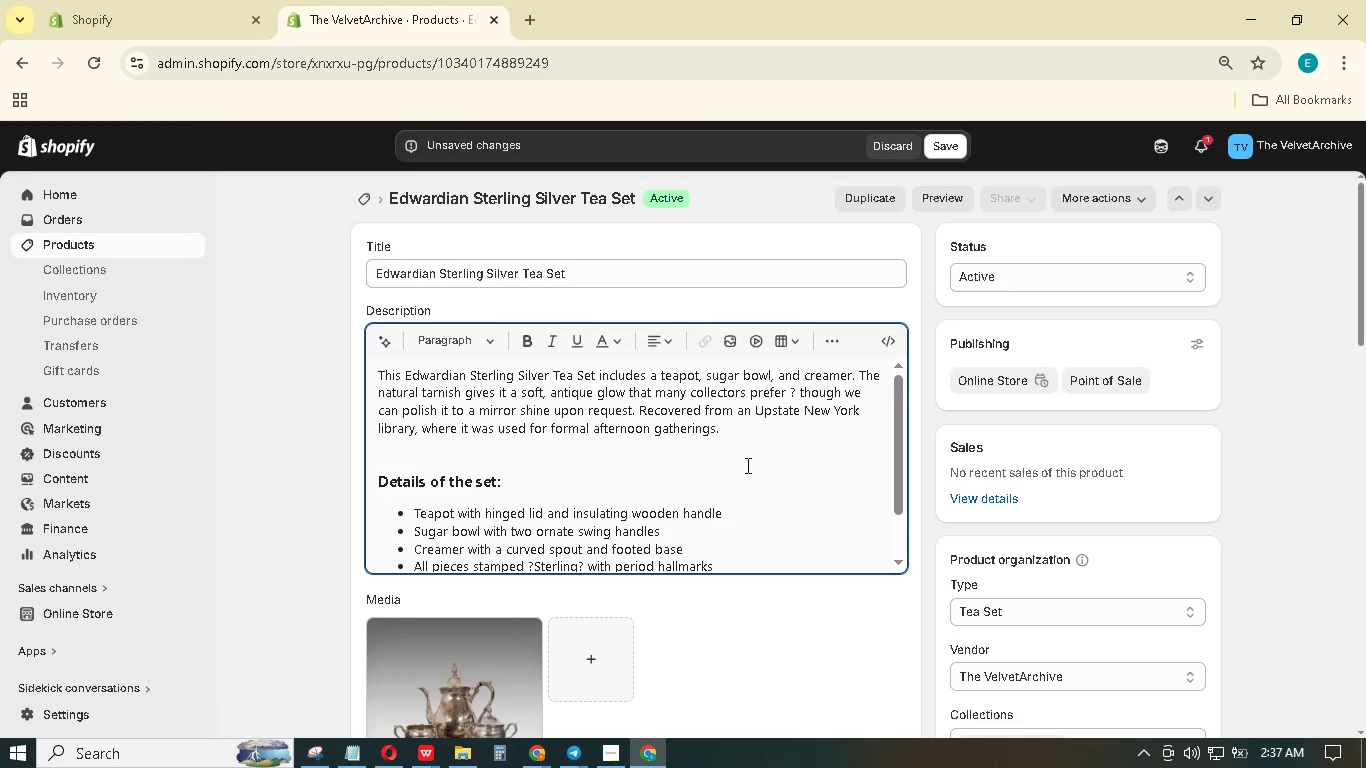 
wait(7.53)
 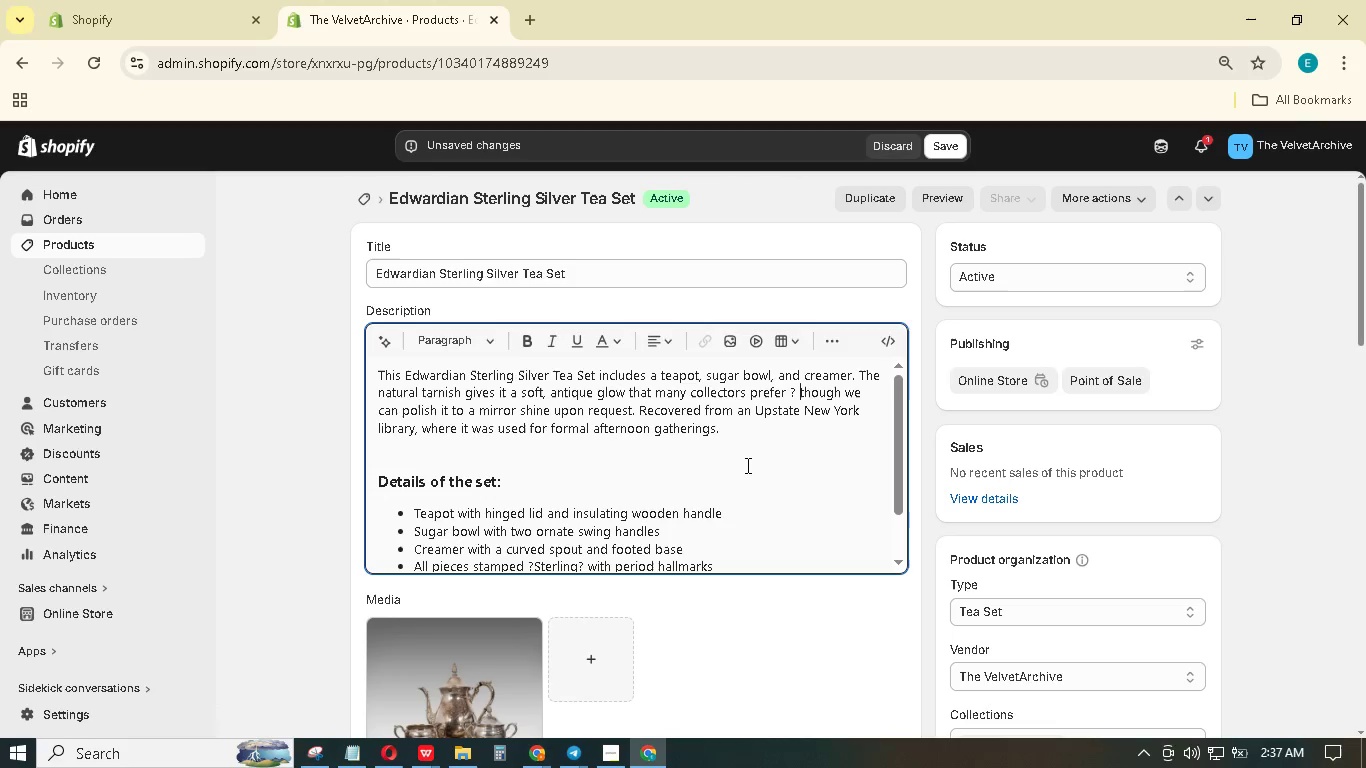 
key(Backspace)
 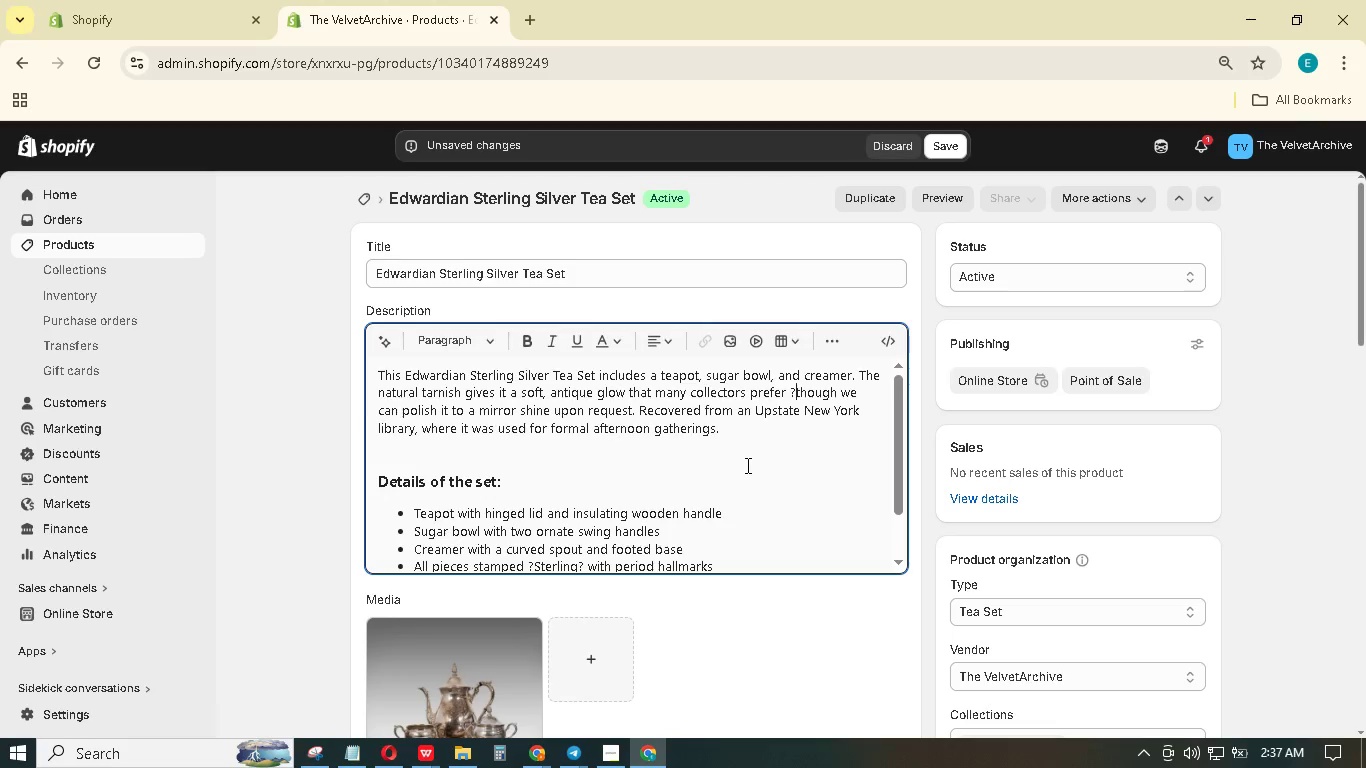 
key(Backspace)
 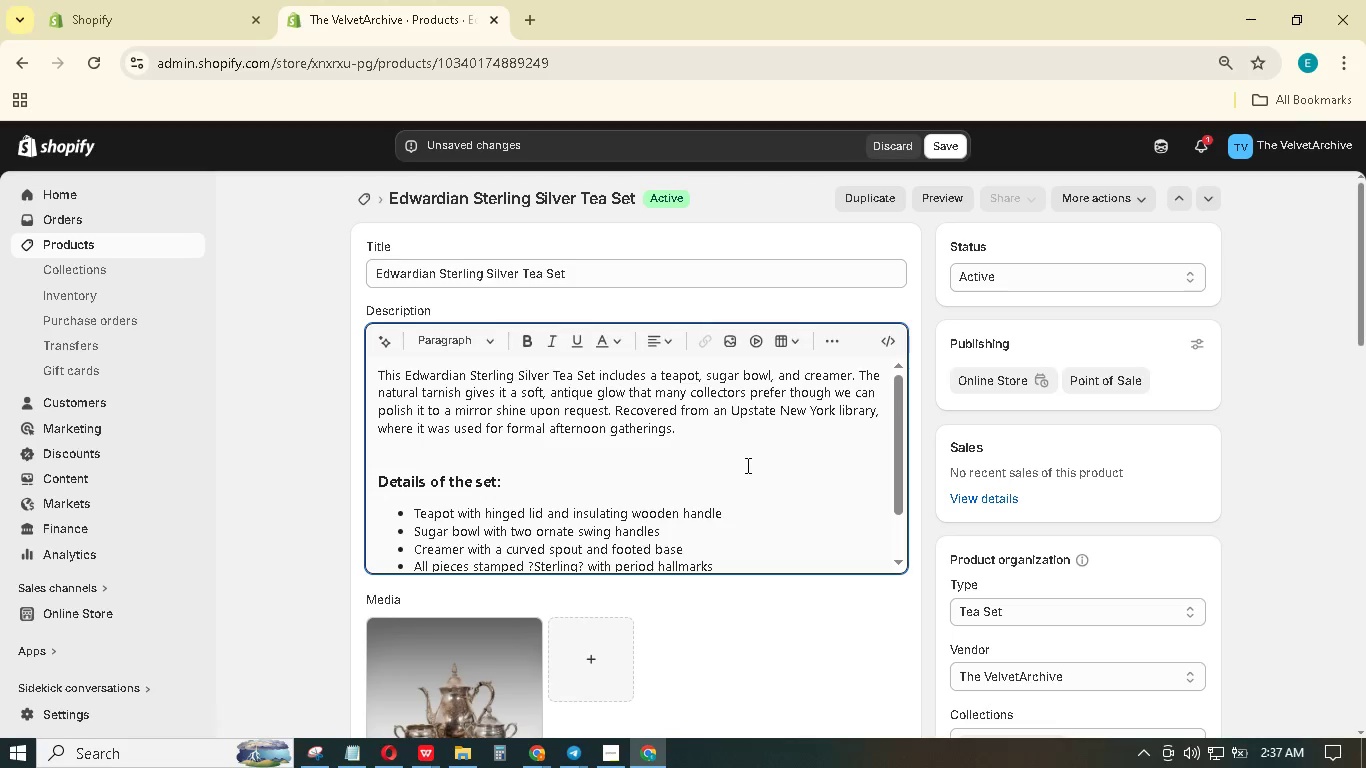 
key(Backspace)
 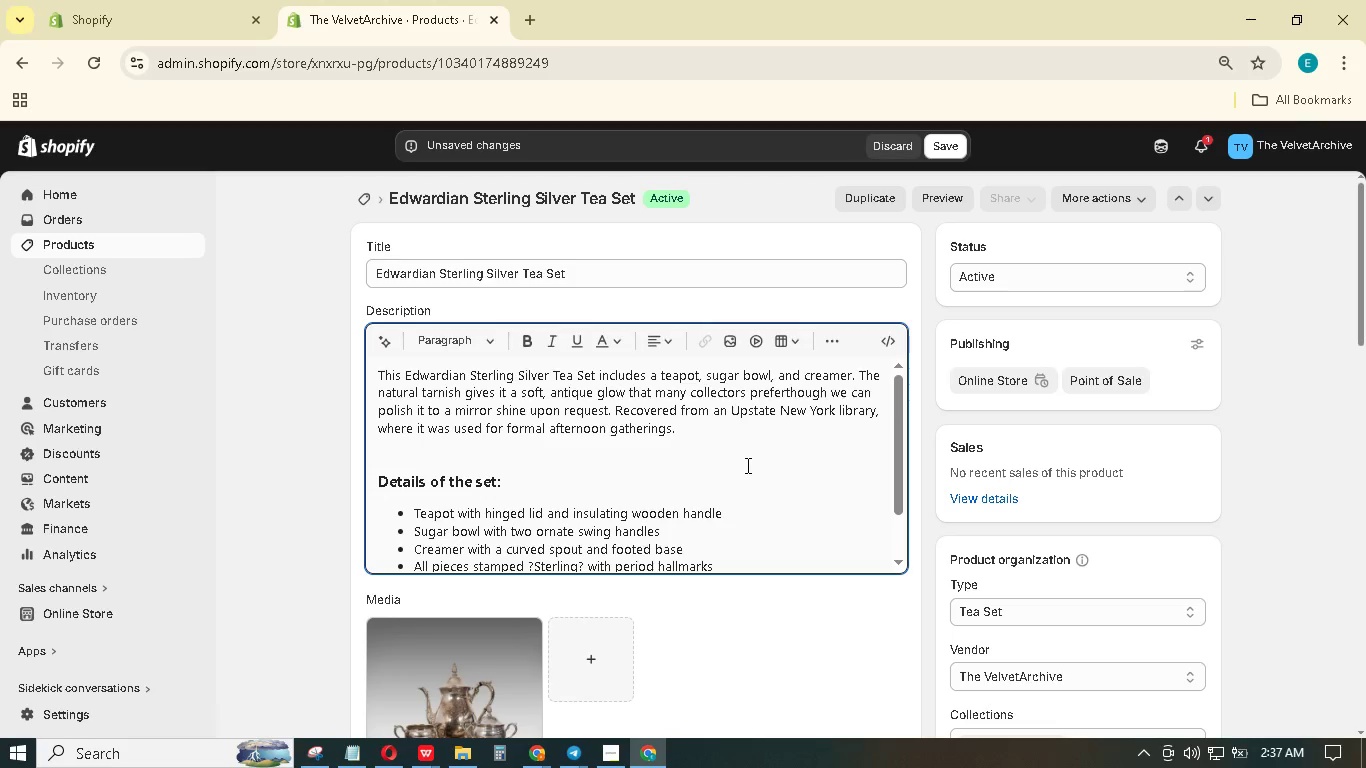 
key(Period)
 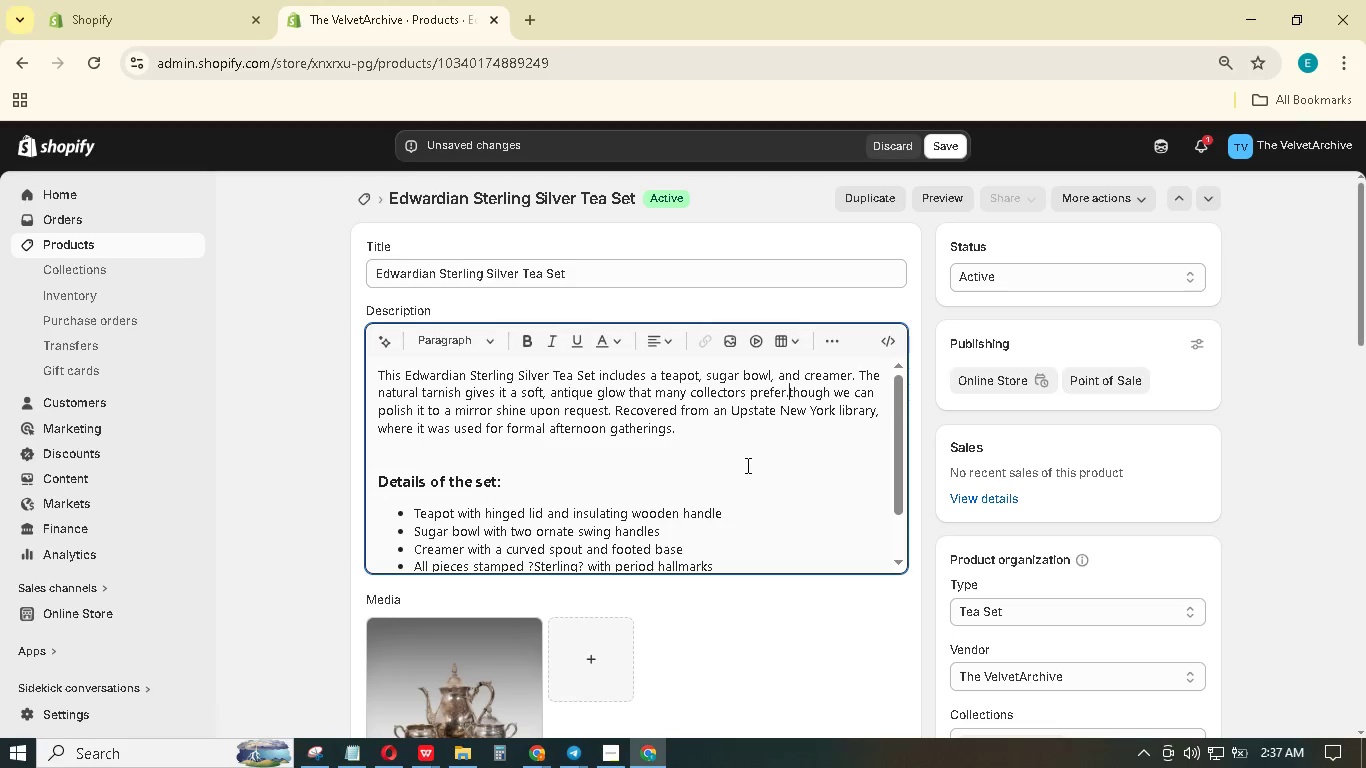 
key(Space)
 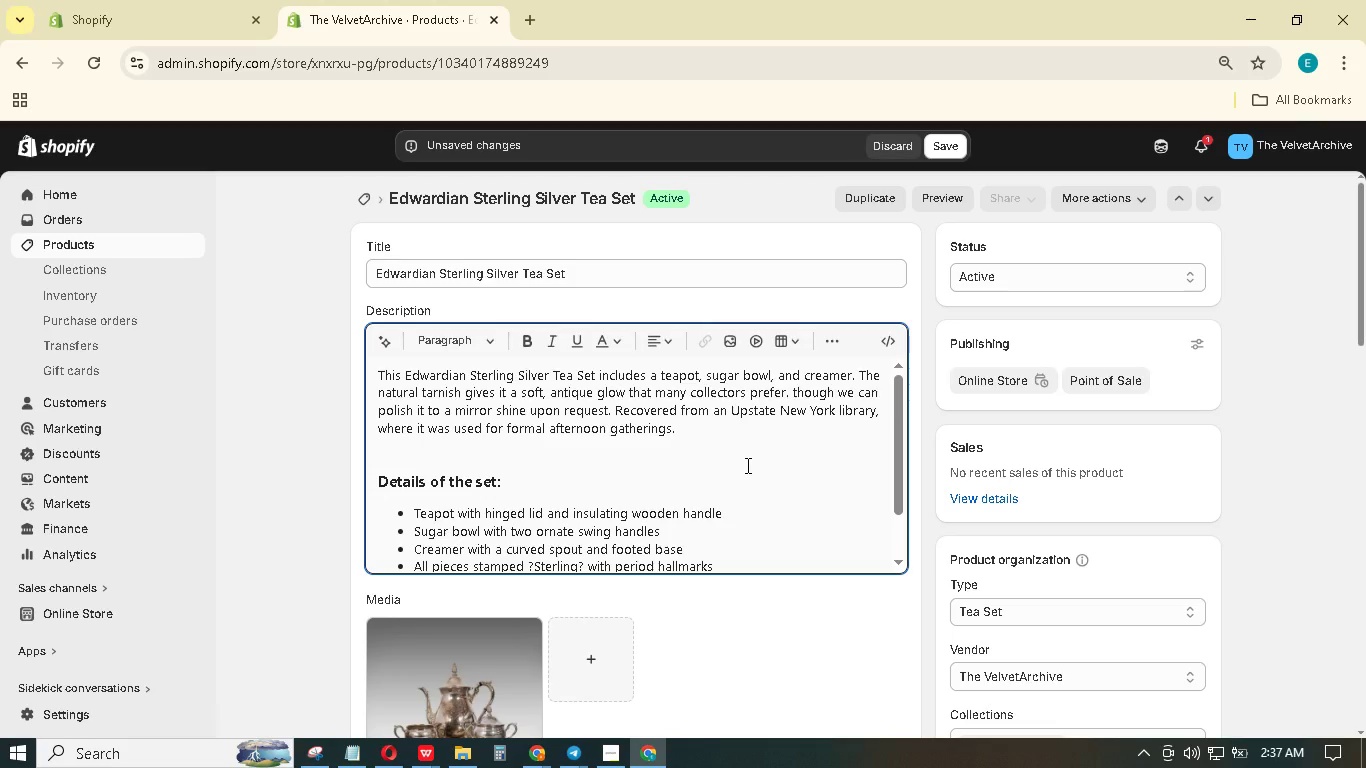 
key(ArrowRight)
 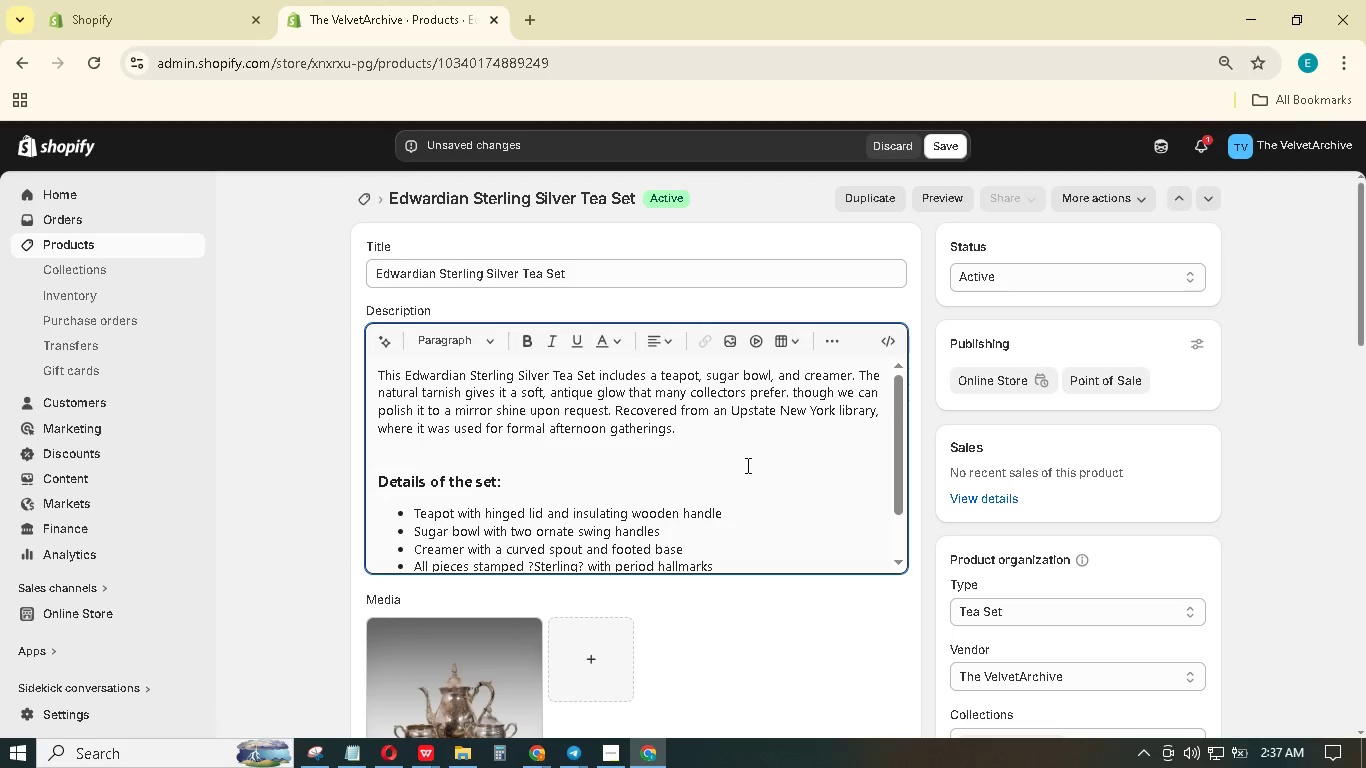 
key(Backspace)
 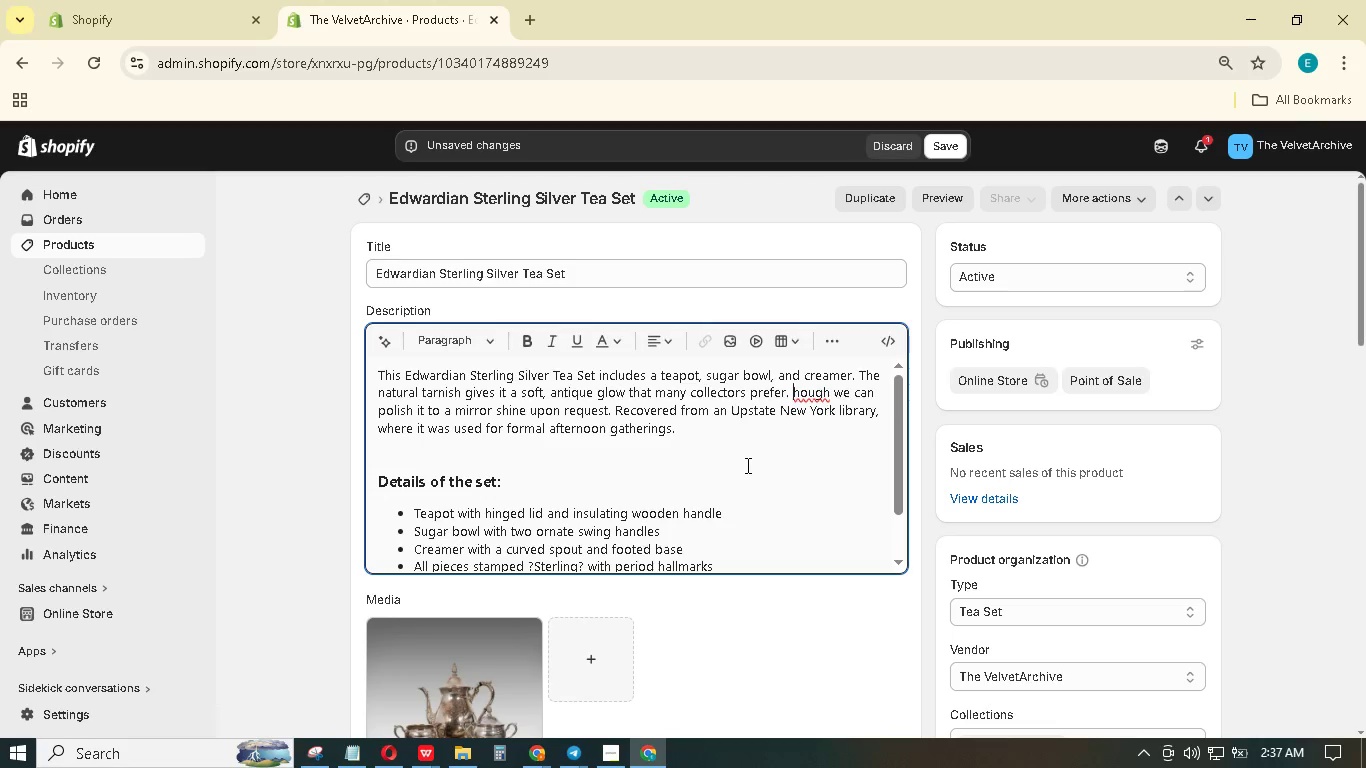 
key(Shift+T)
 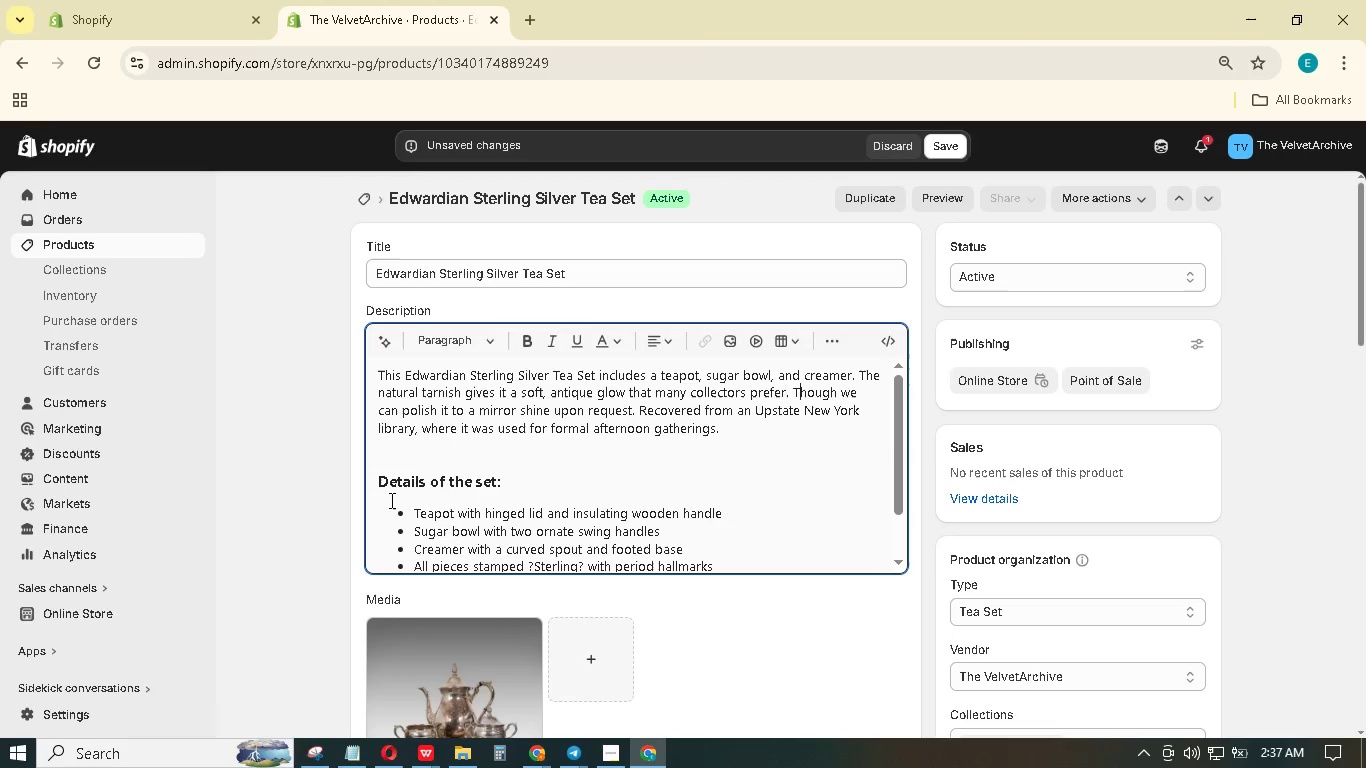 
left_click_drag(start_coordinate=[406, 375], to_coordinate=[595, 361])
 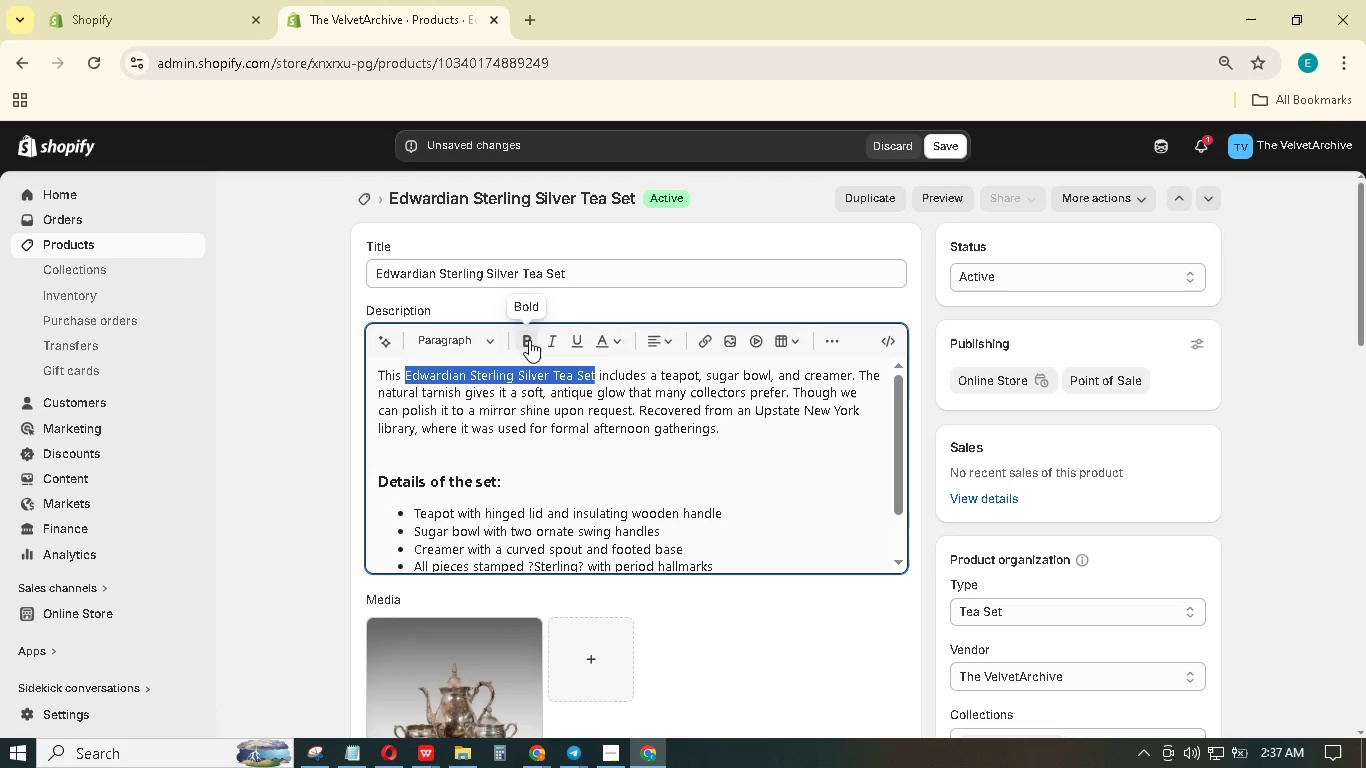 
left_click([529, 339])
 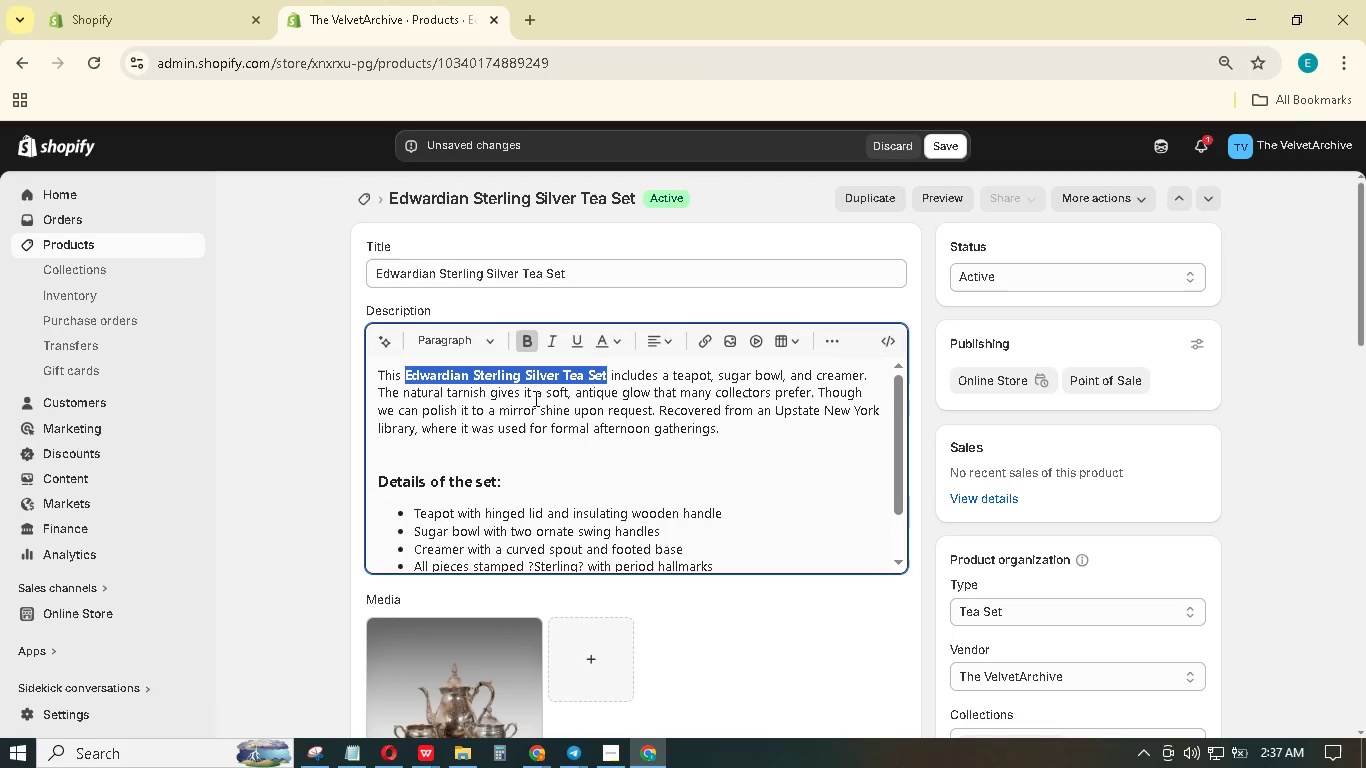 
left_click([533, 405])
 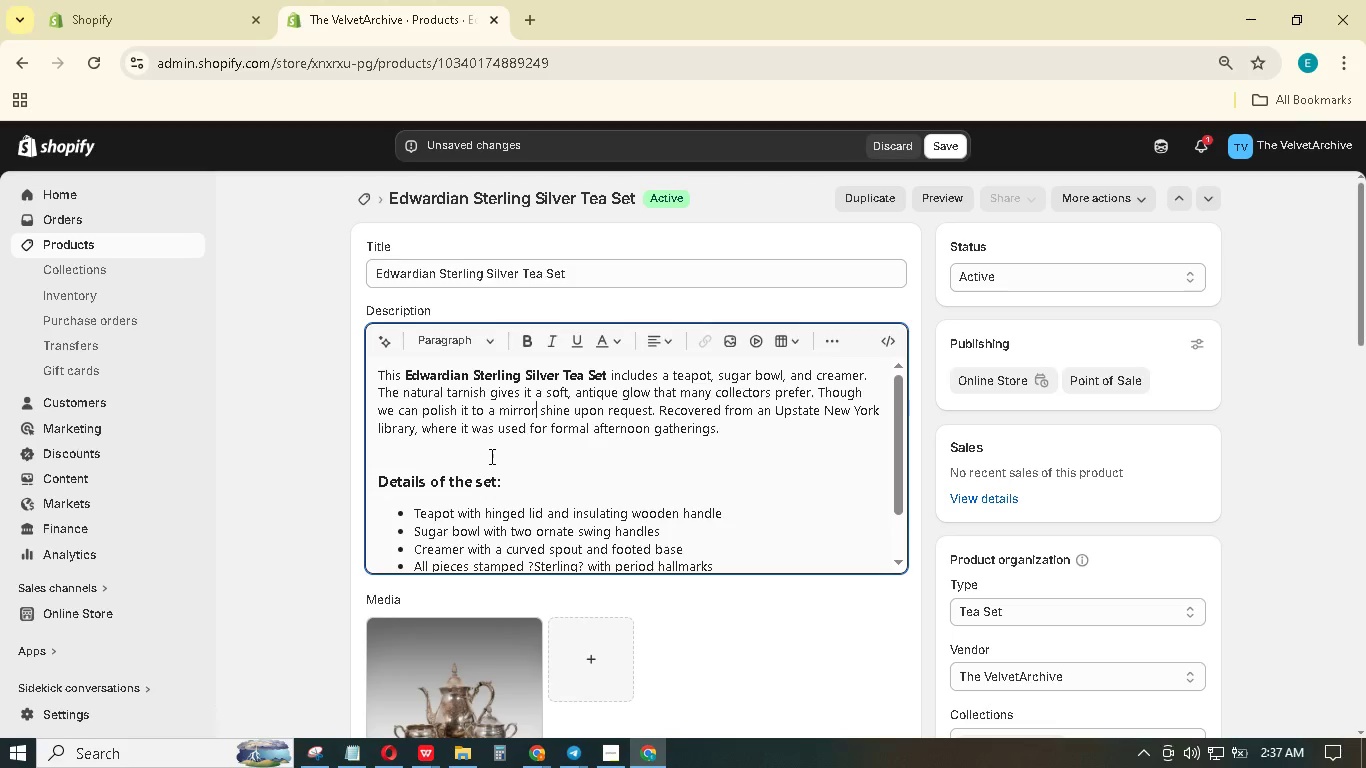 
scroll: coordinate [490, 458], scroll_direction: down, amount: 1.0
 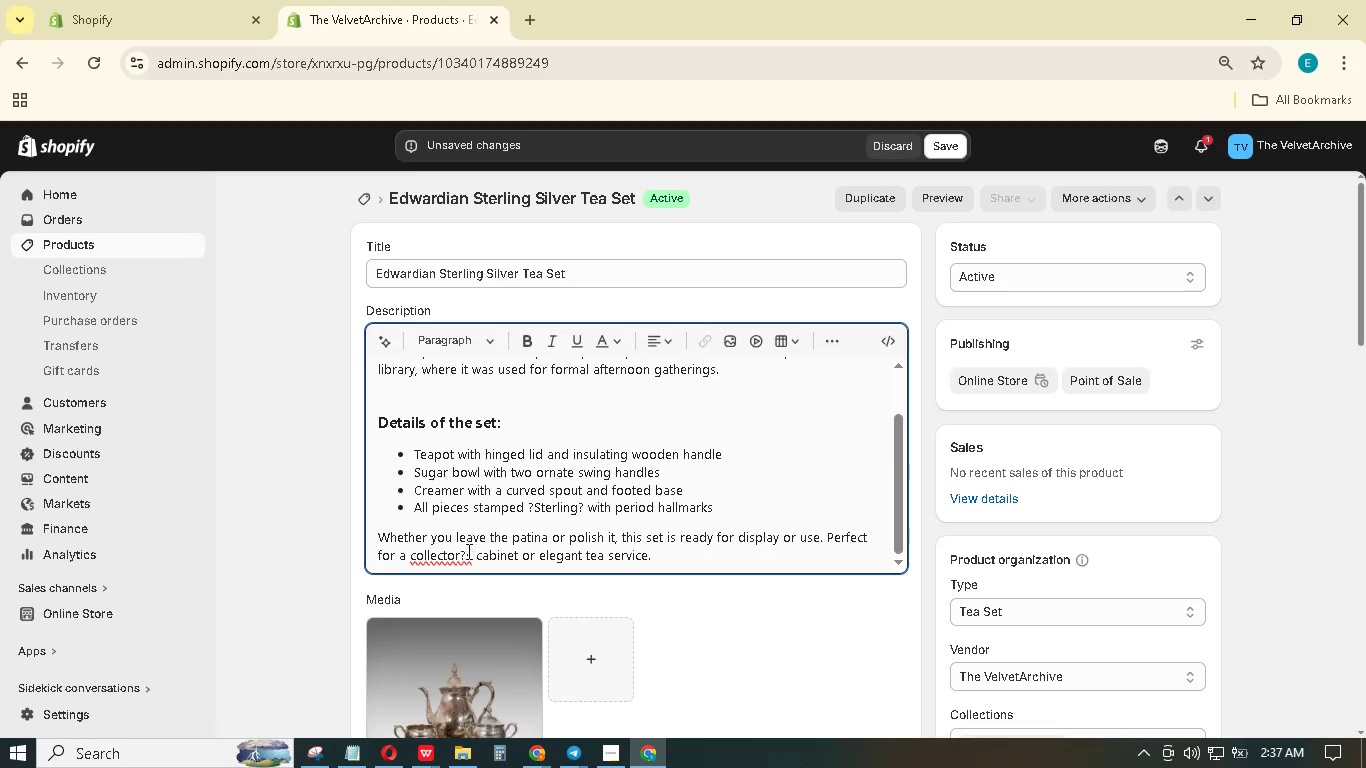 
left_click([466, 557])
 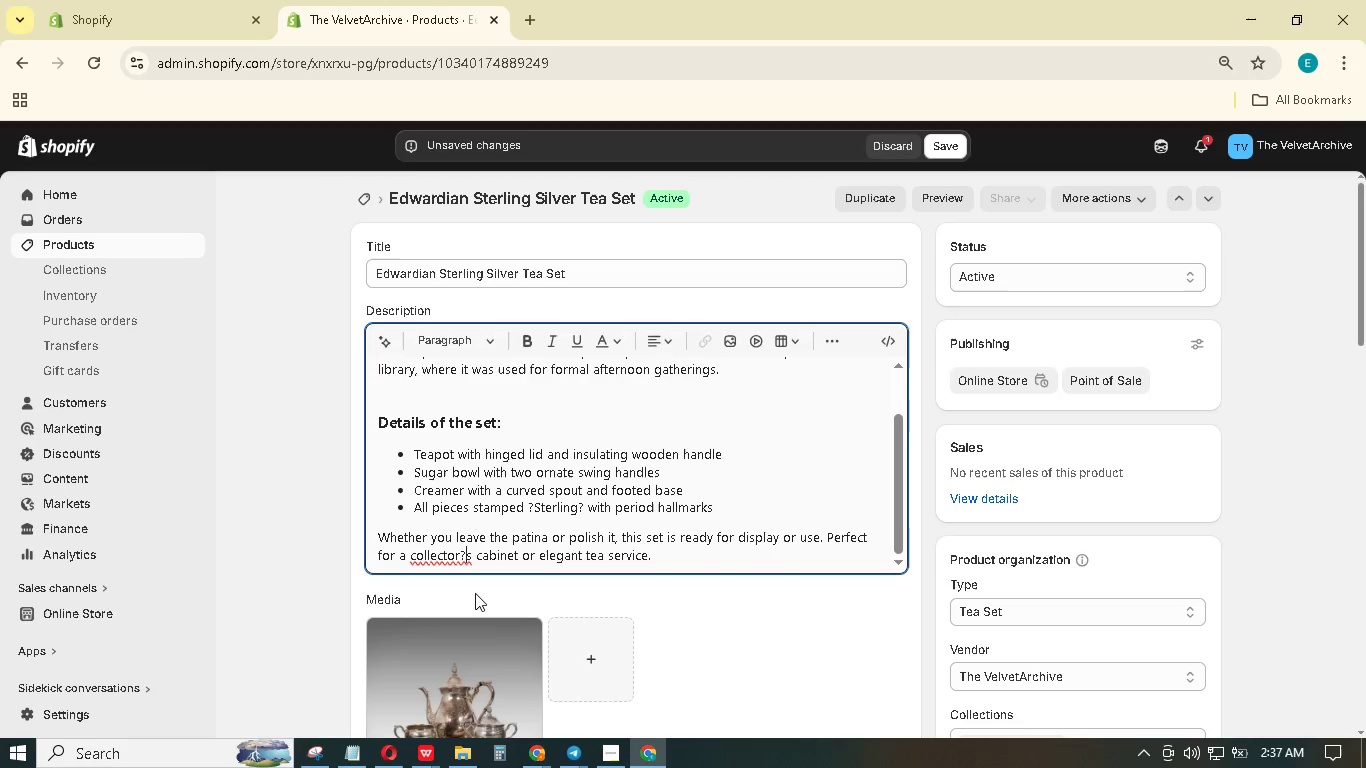 
key(Backspace)
 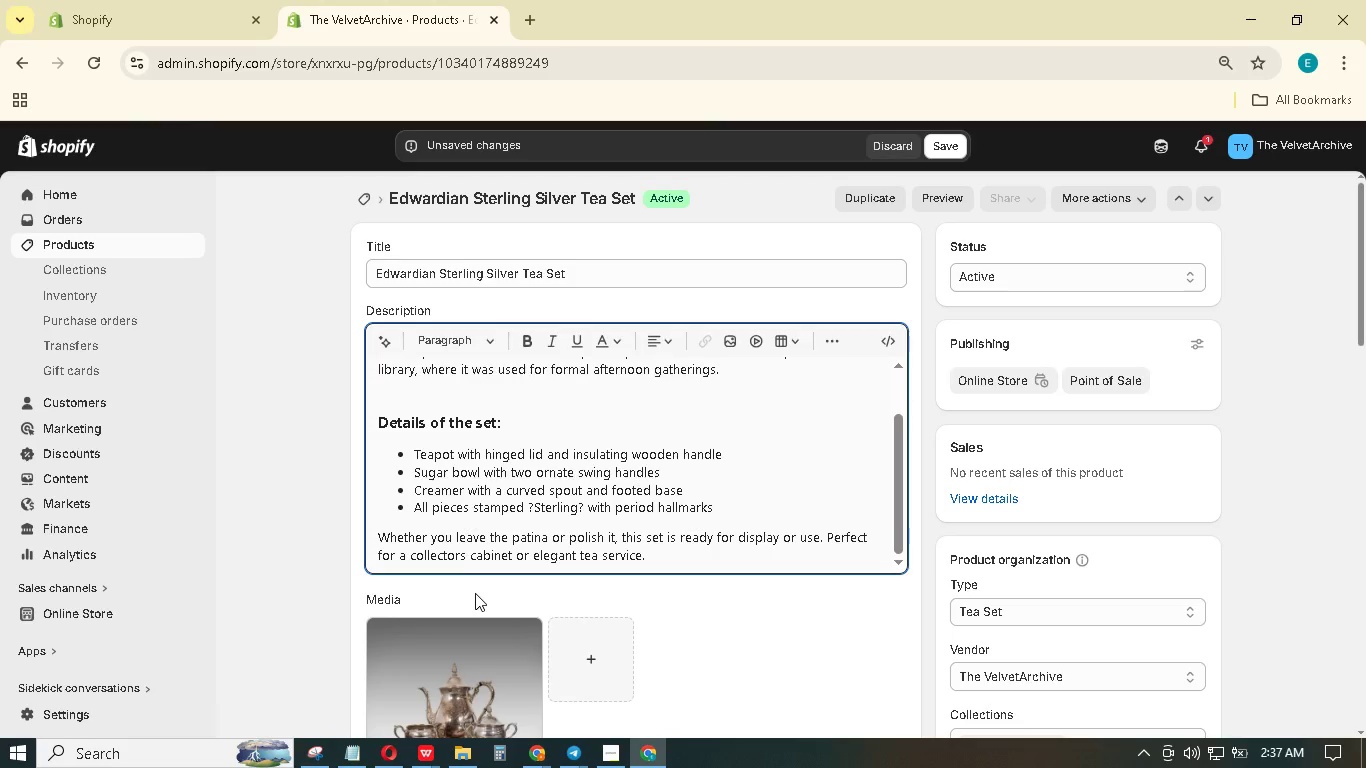 
key(Quote)
 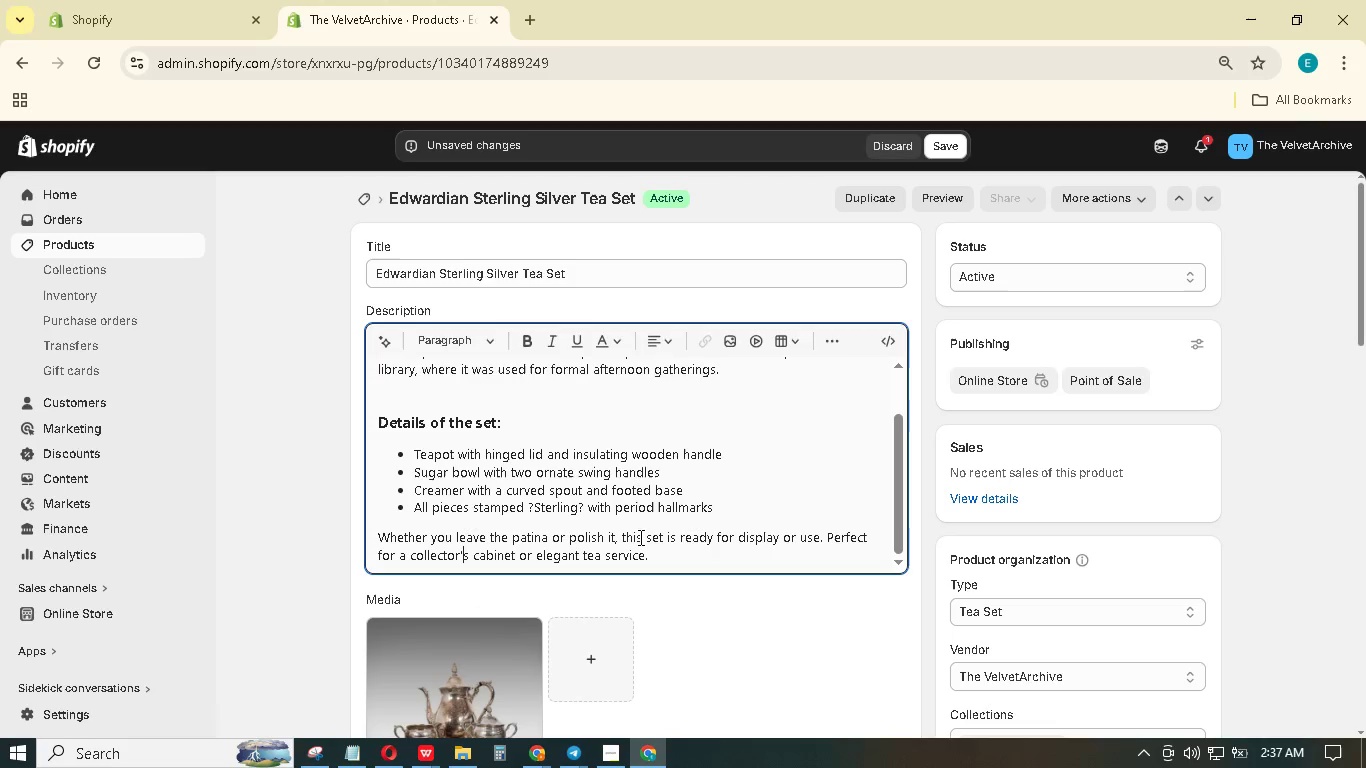 
scroll: coordinate [479, 546], scroll_direction: down, amount: 17.0
 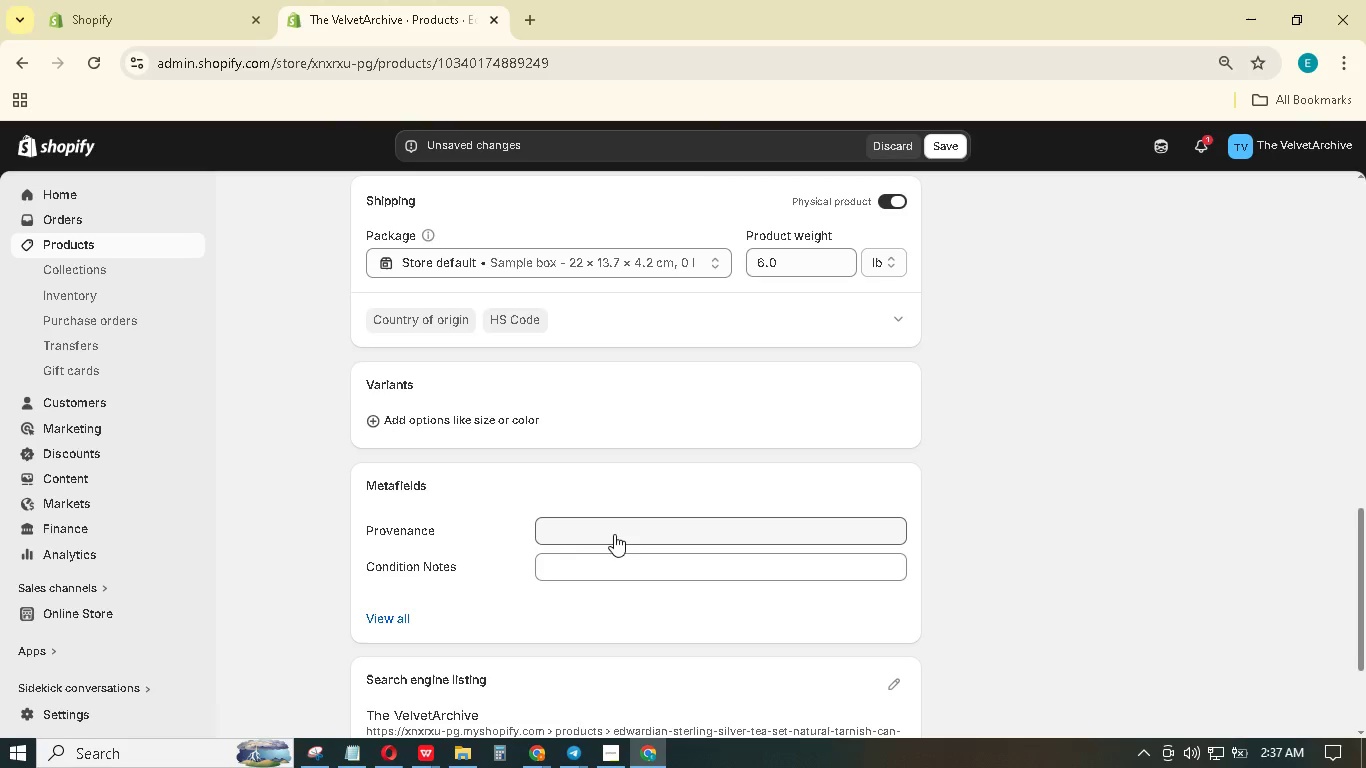 
double_click([614, 559])
 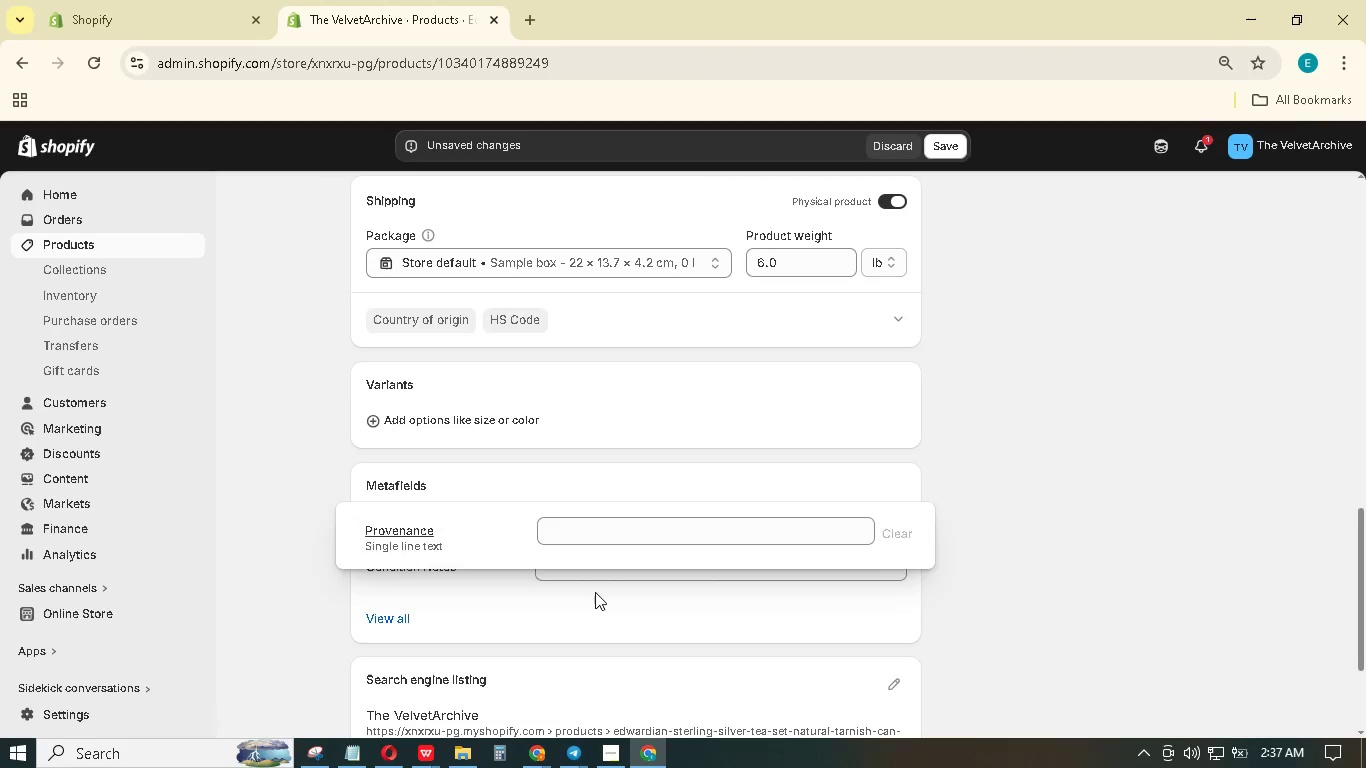 
double_click([595, 574])
 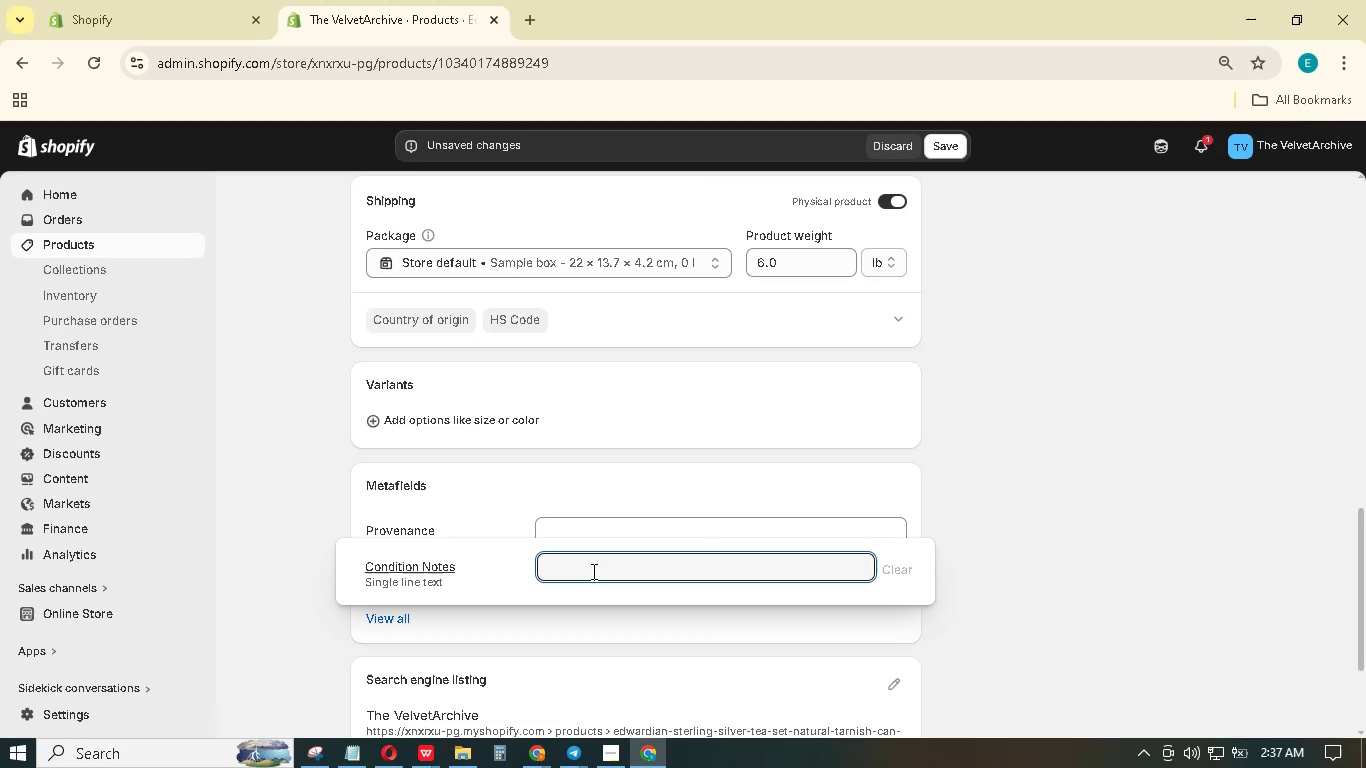 
type(Natural)
 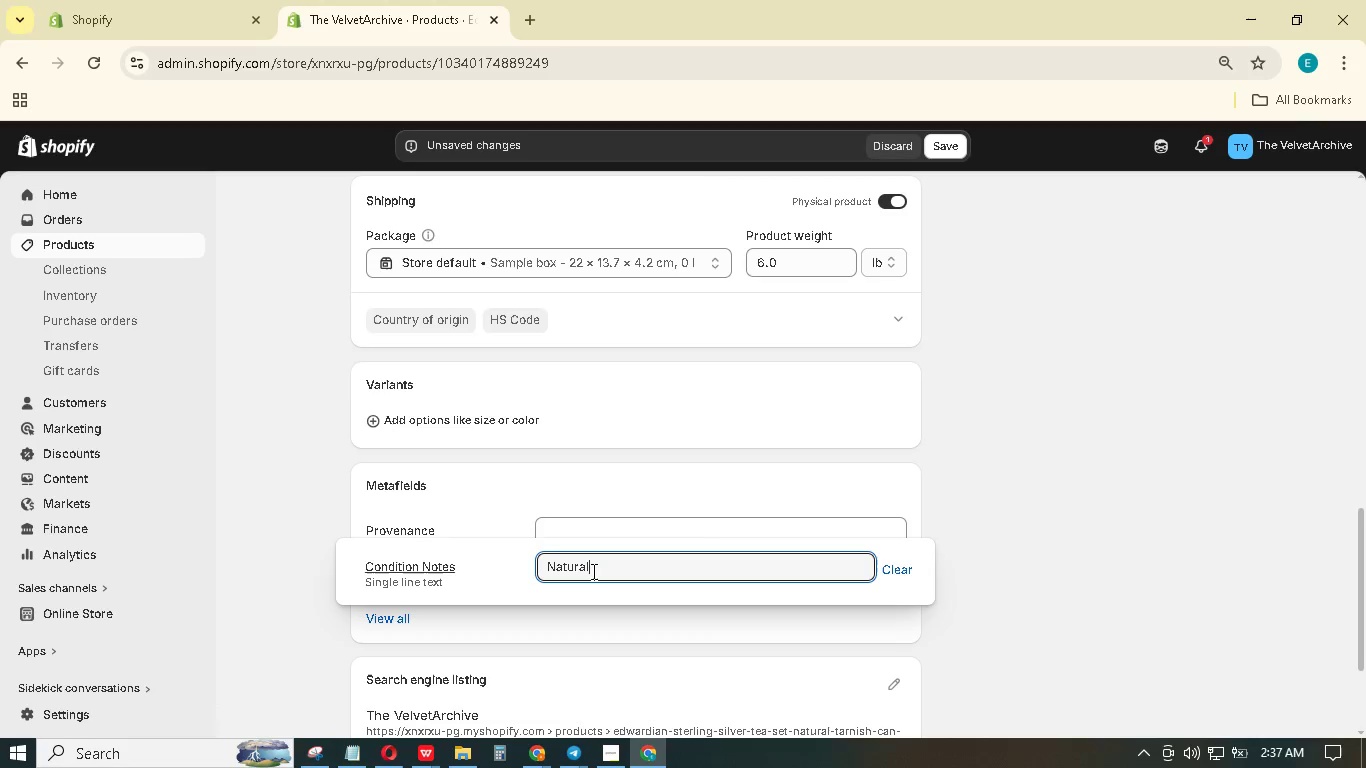 
type( tranish present)
 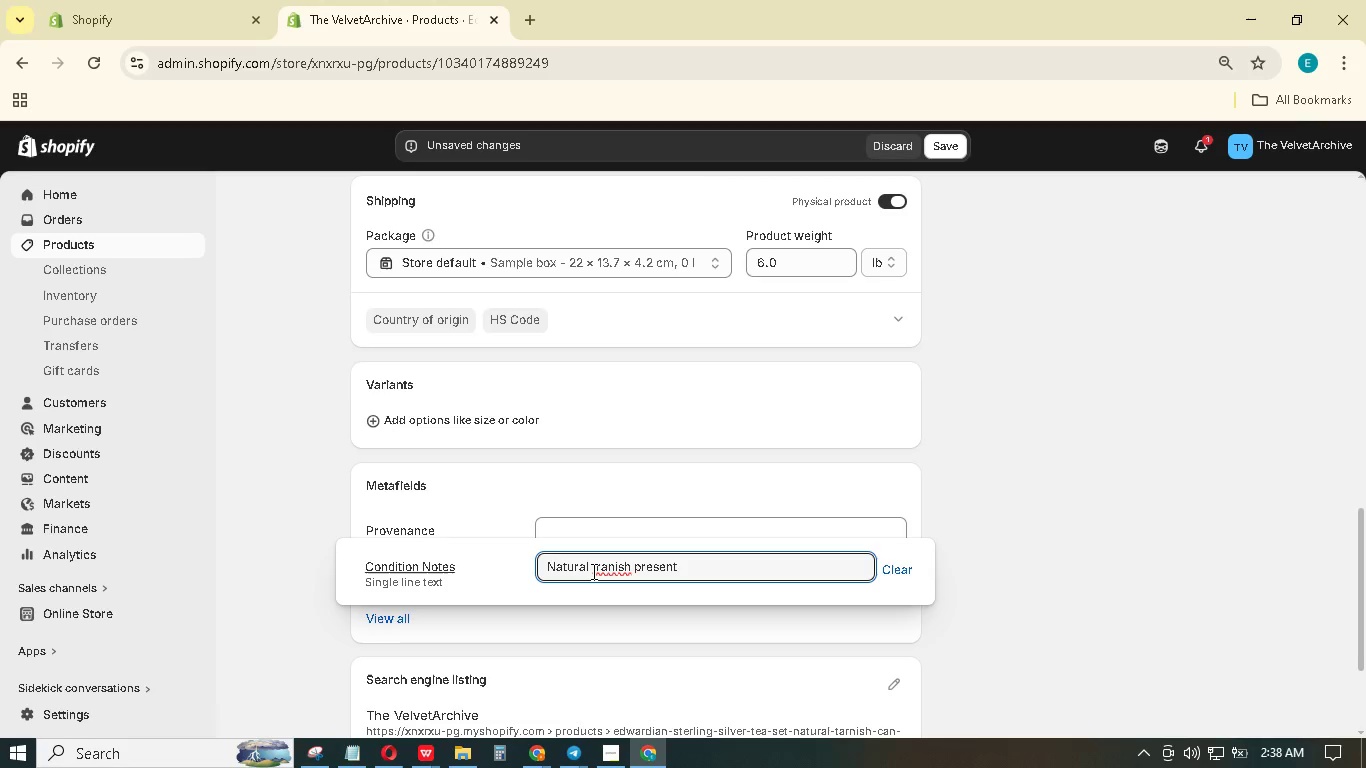 
type(; can be polished upon requet.)
 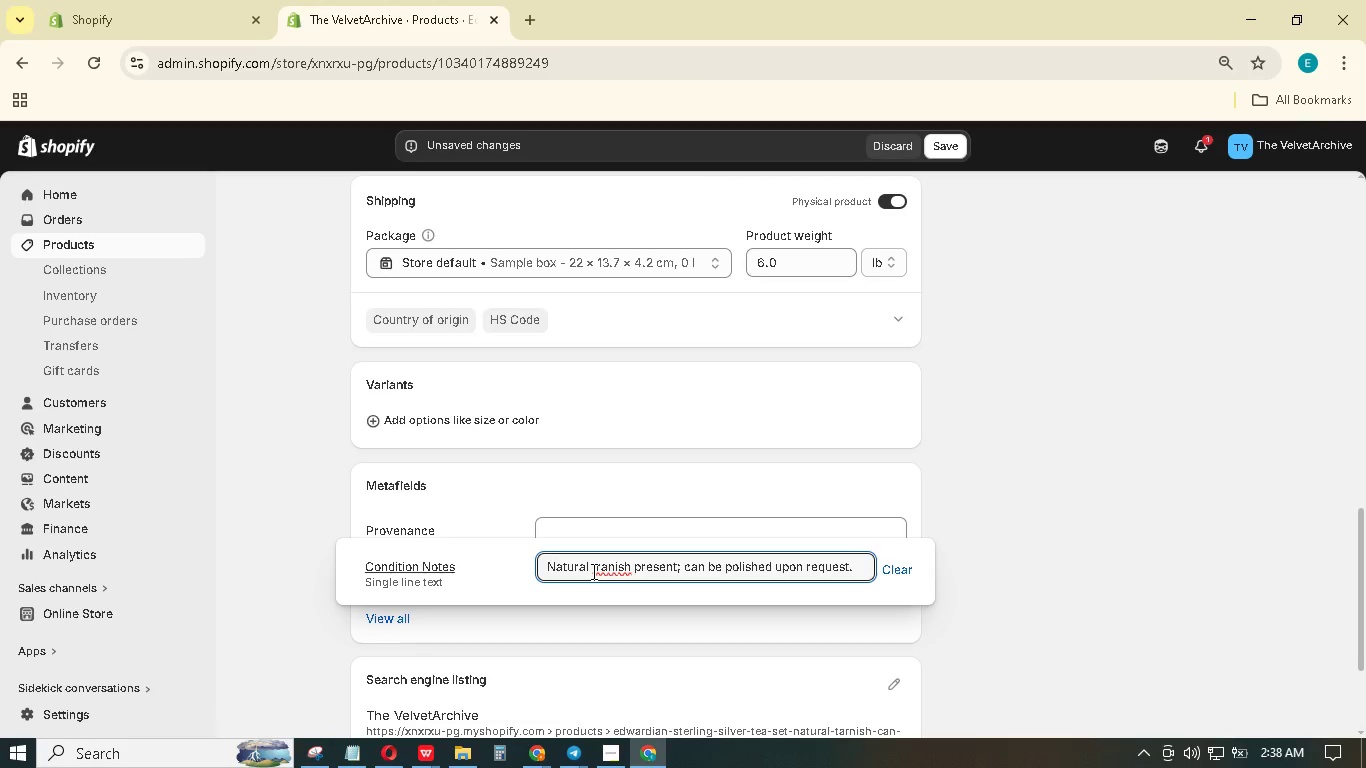 
left_click([607, 565])
 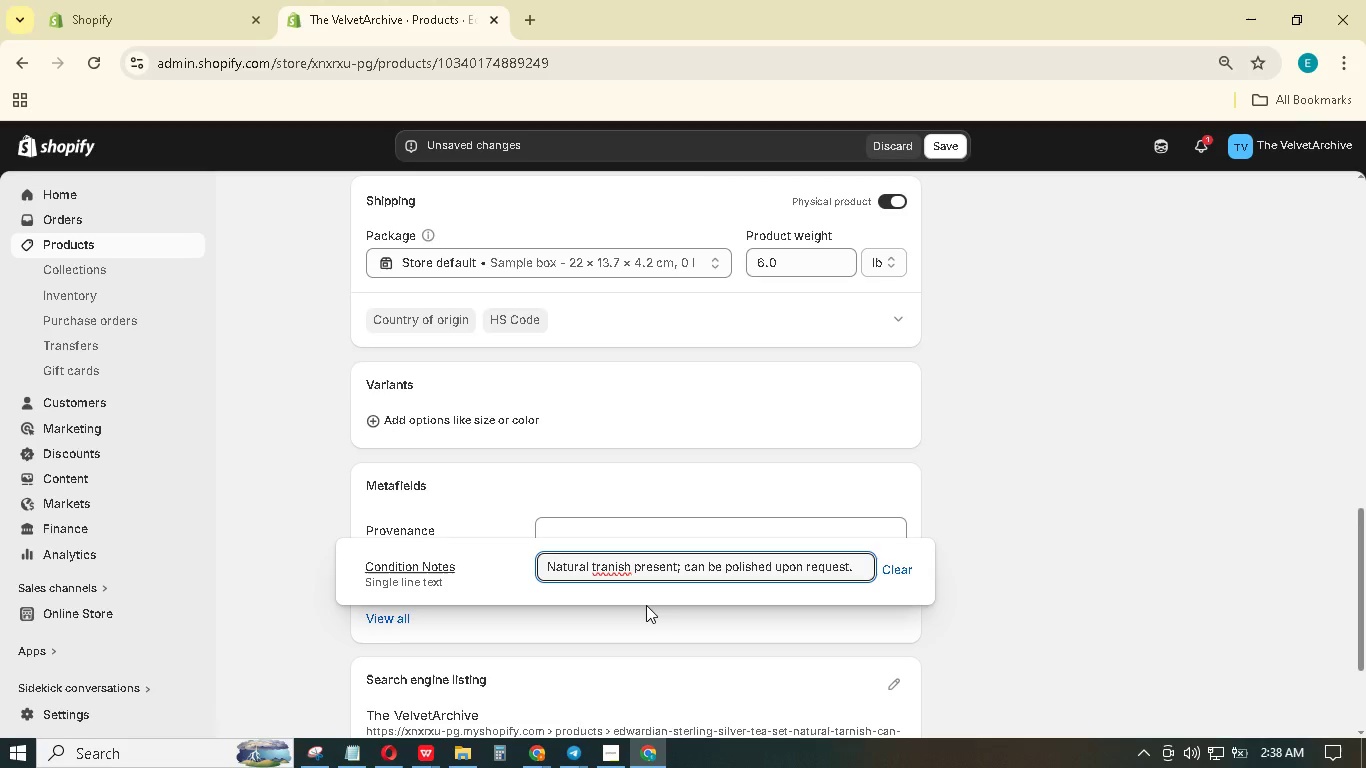 
key(Backspace)
key(Backspace)
type(ar)
 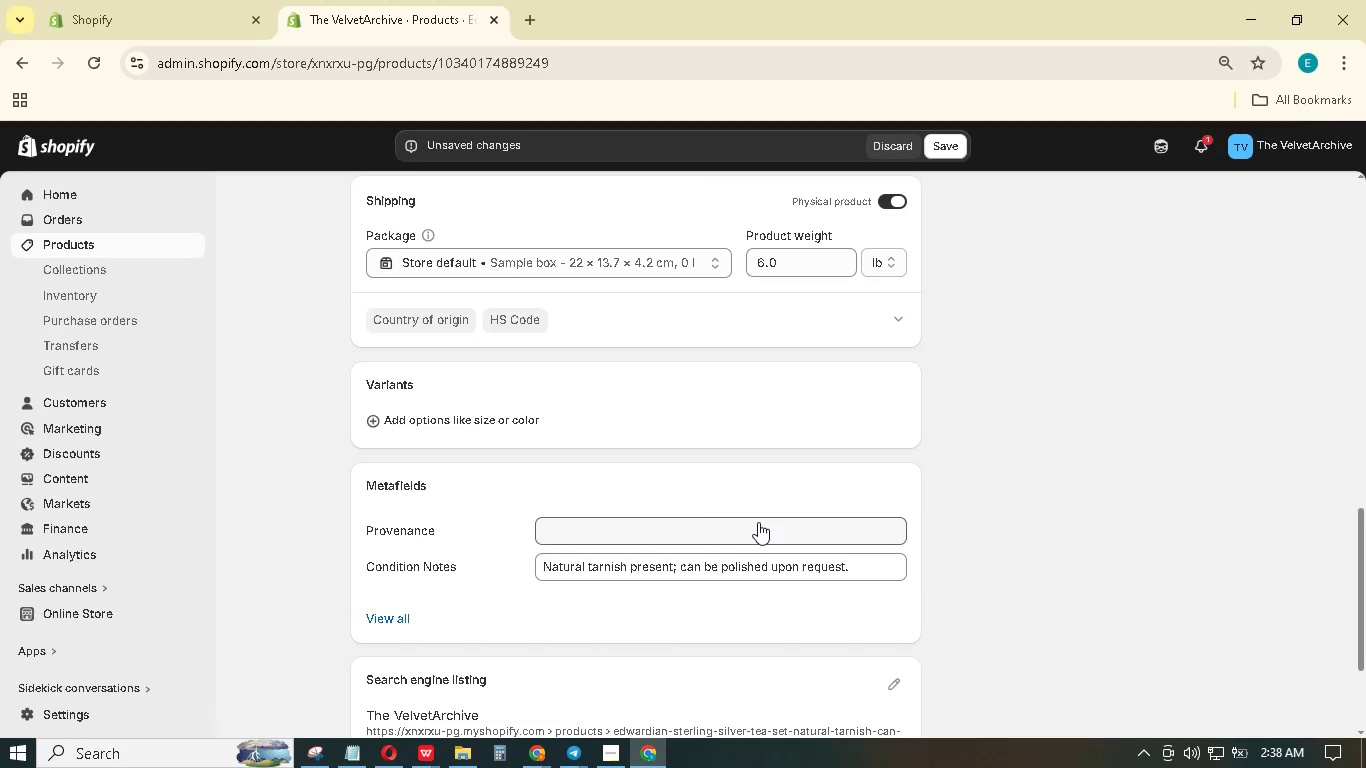 
wait(5.67)
 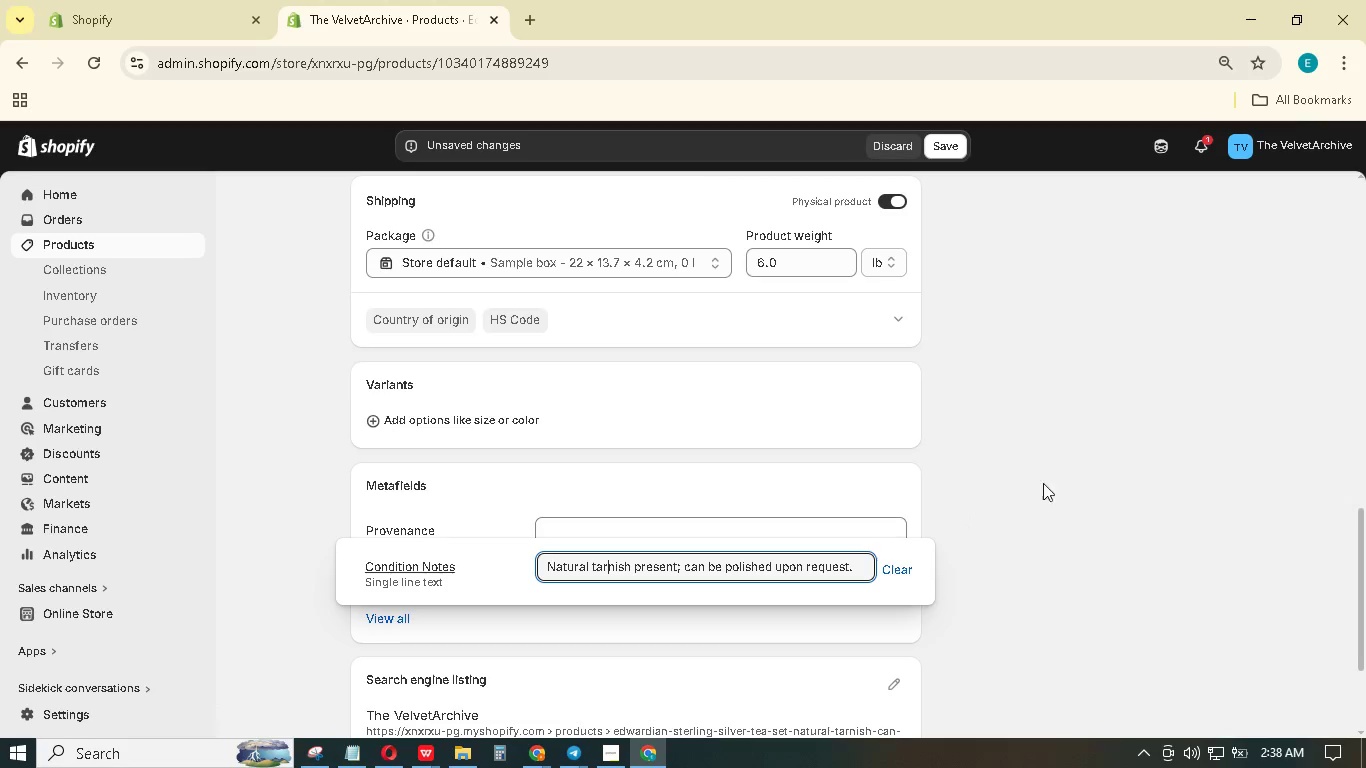 
left_click([758, 523])
 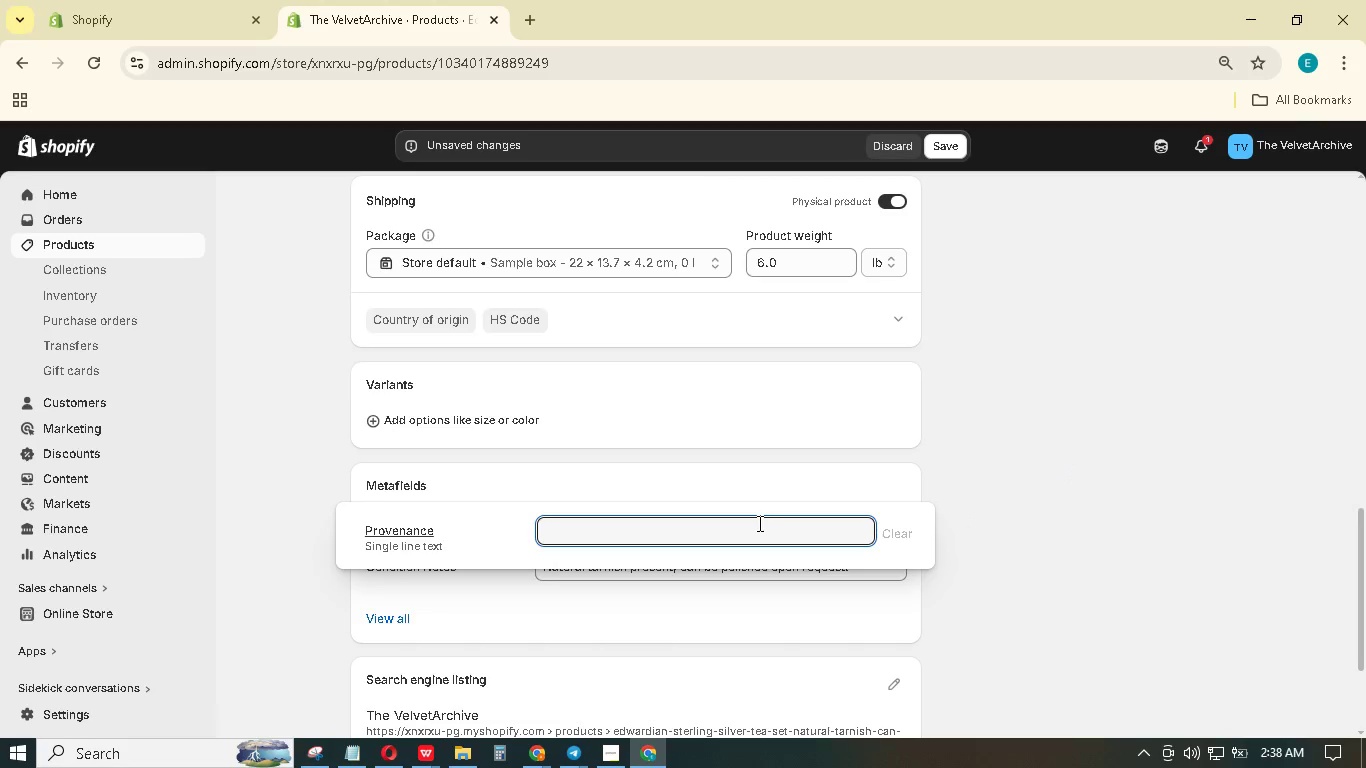 
type(Recoverd from a family-owned library in Upstate New York.)
 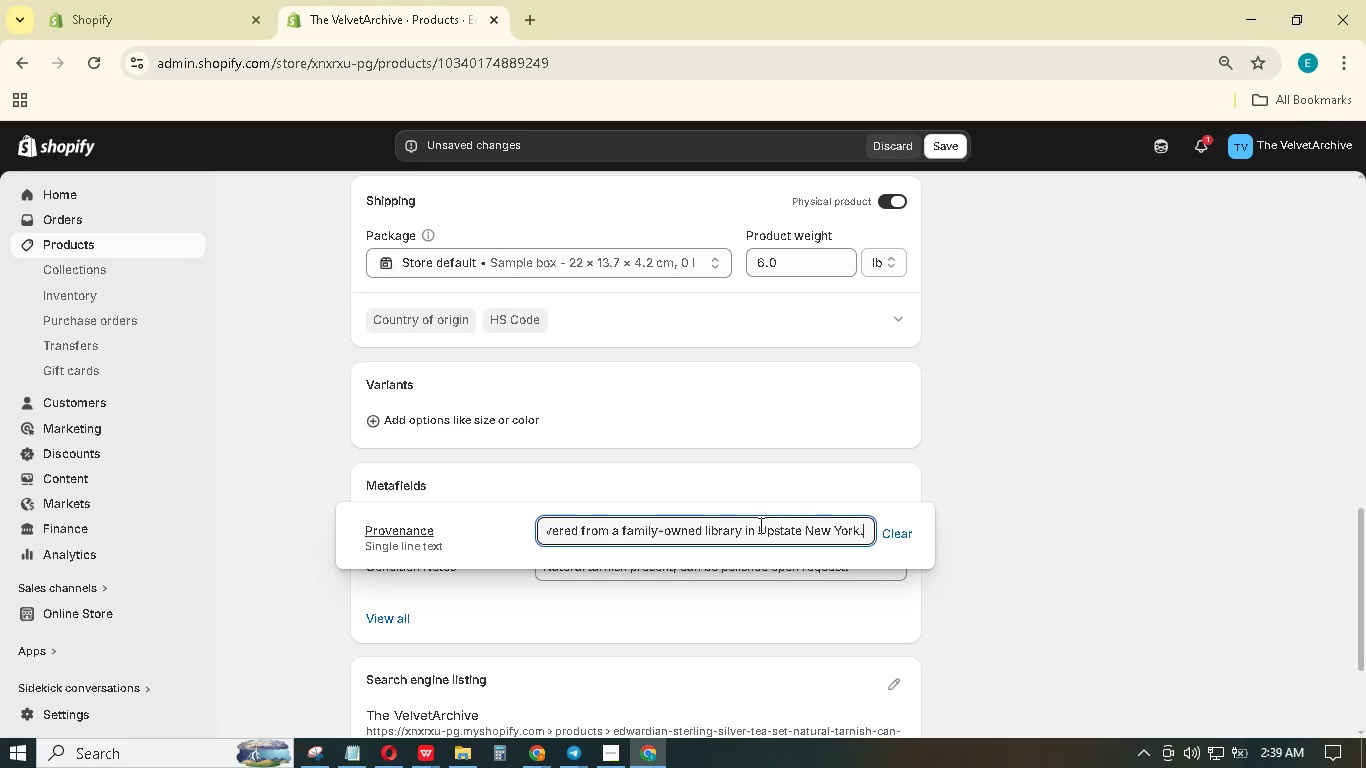 
wait(5.88)
 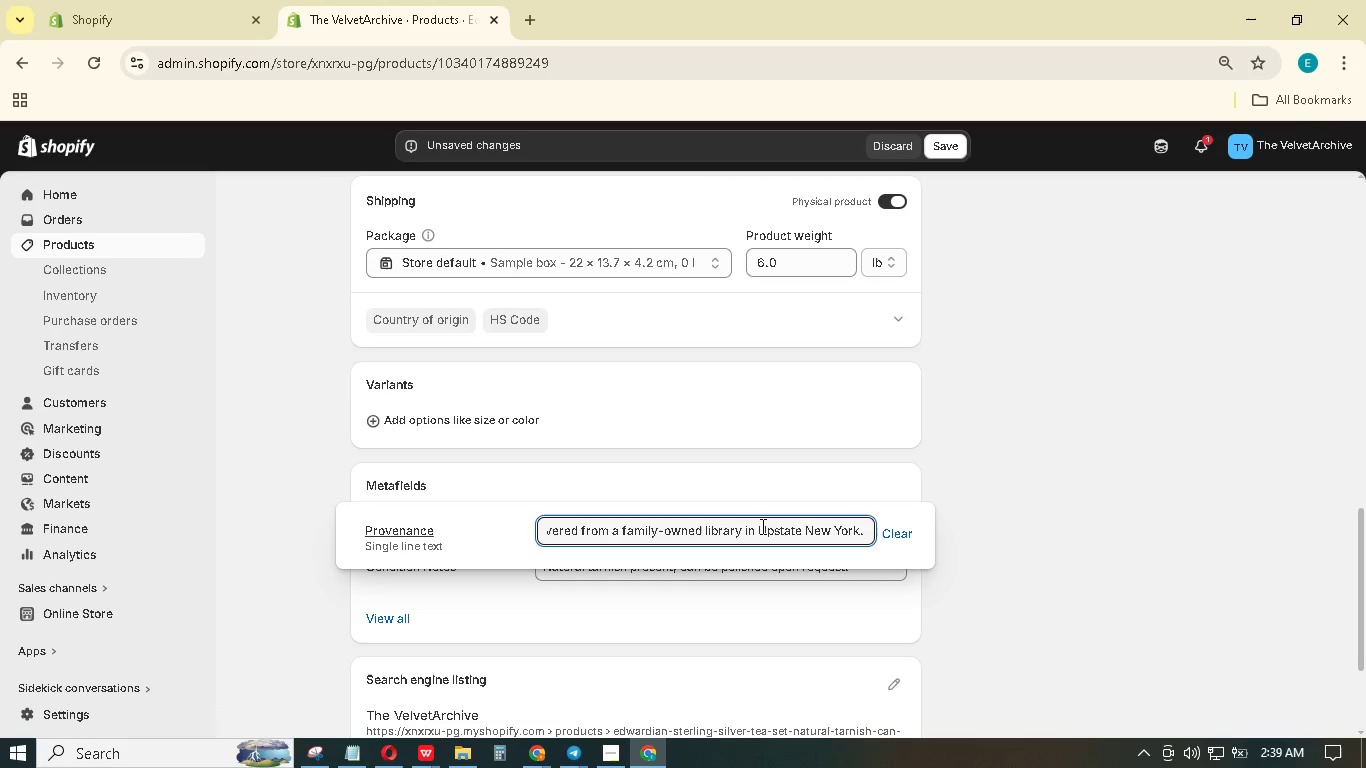 
left_click([1013, 476])
 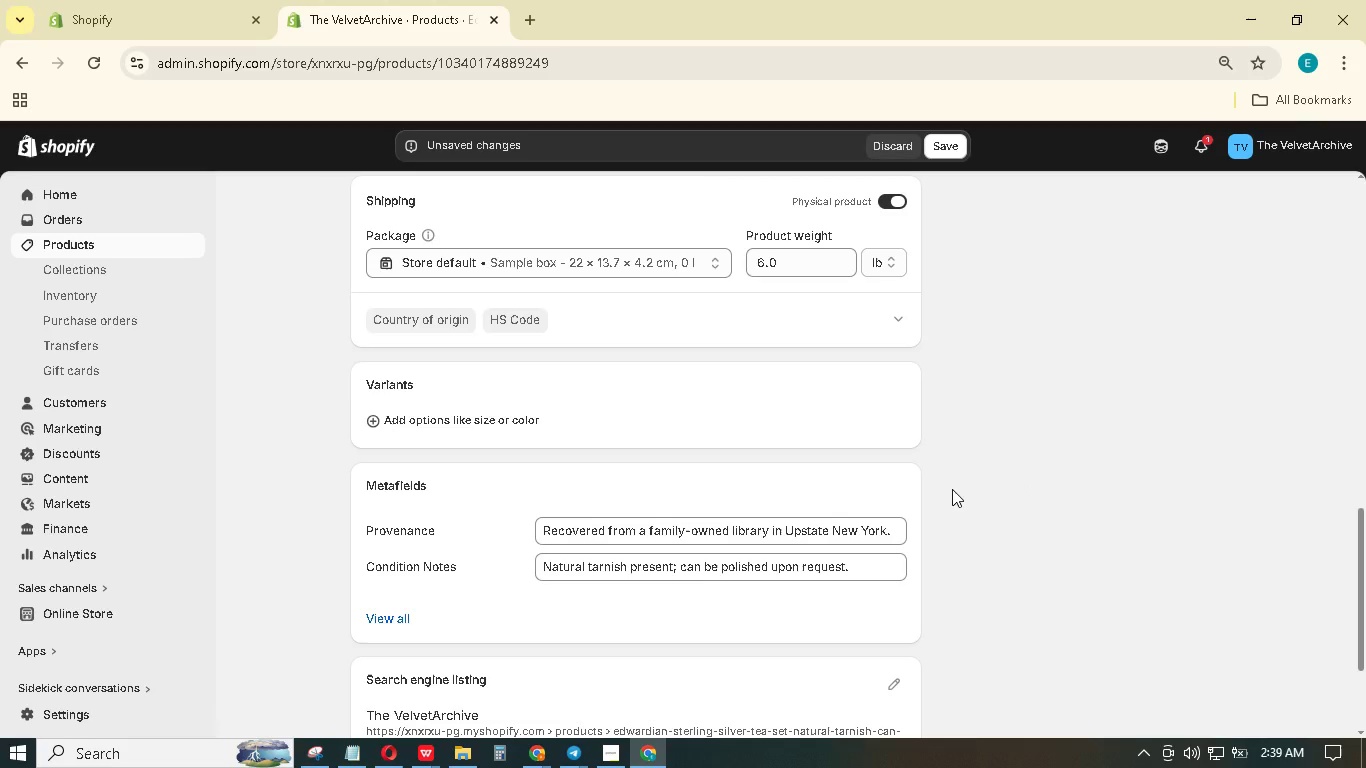 
scroll: coordinate [952, 489], scroll_direction: up, amount: 4.0
 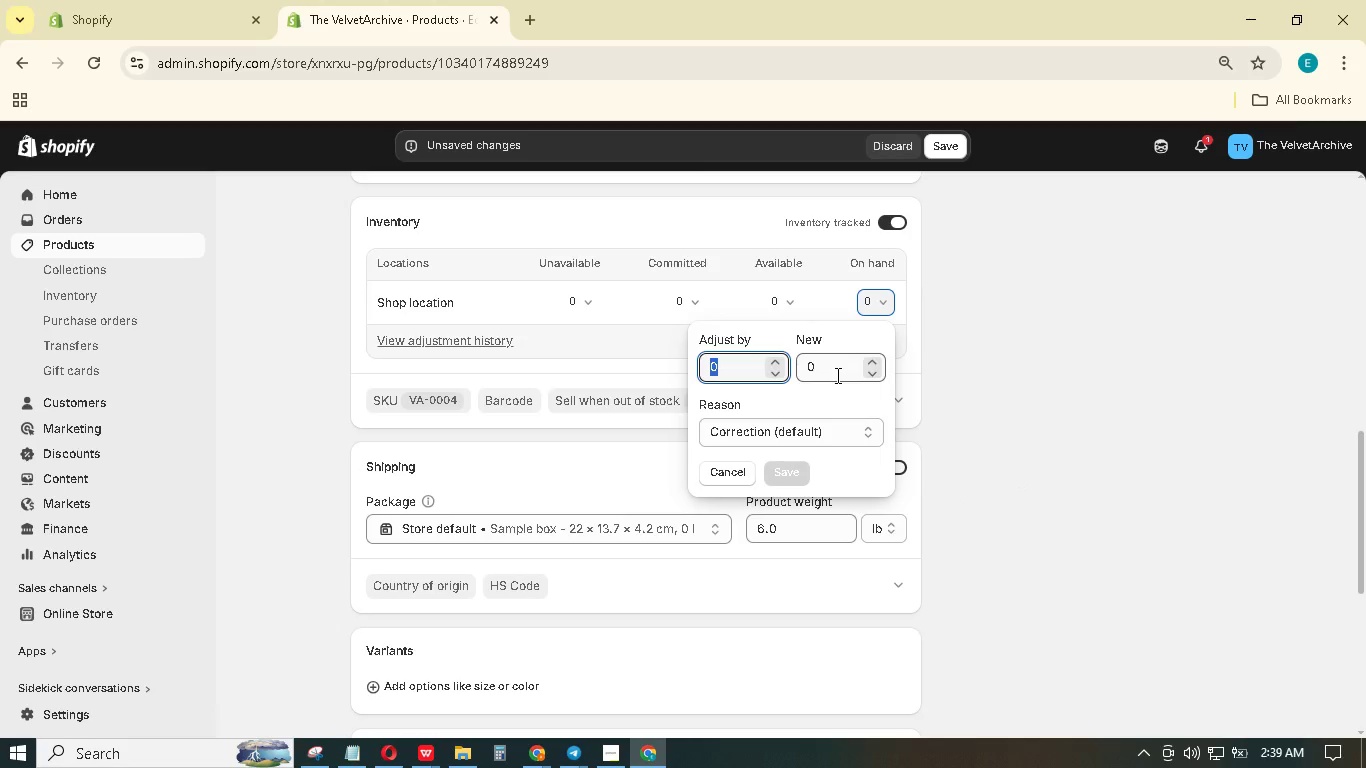 
key(Numpad1)
 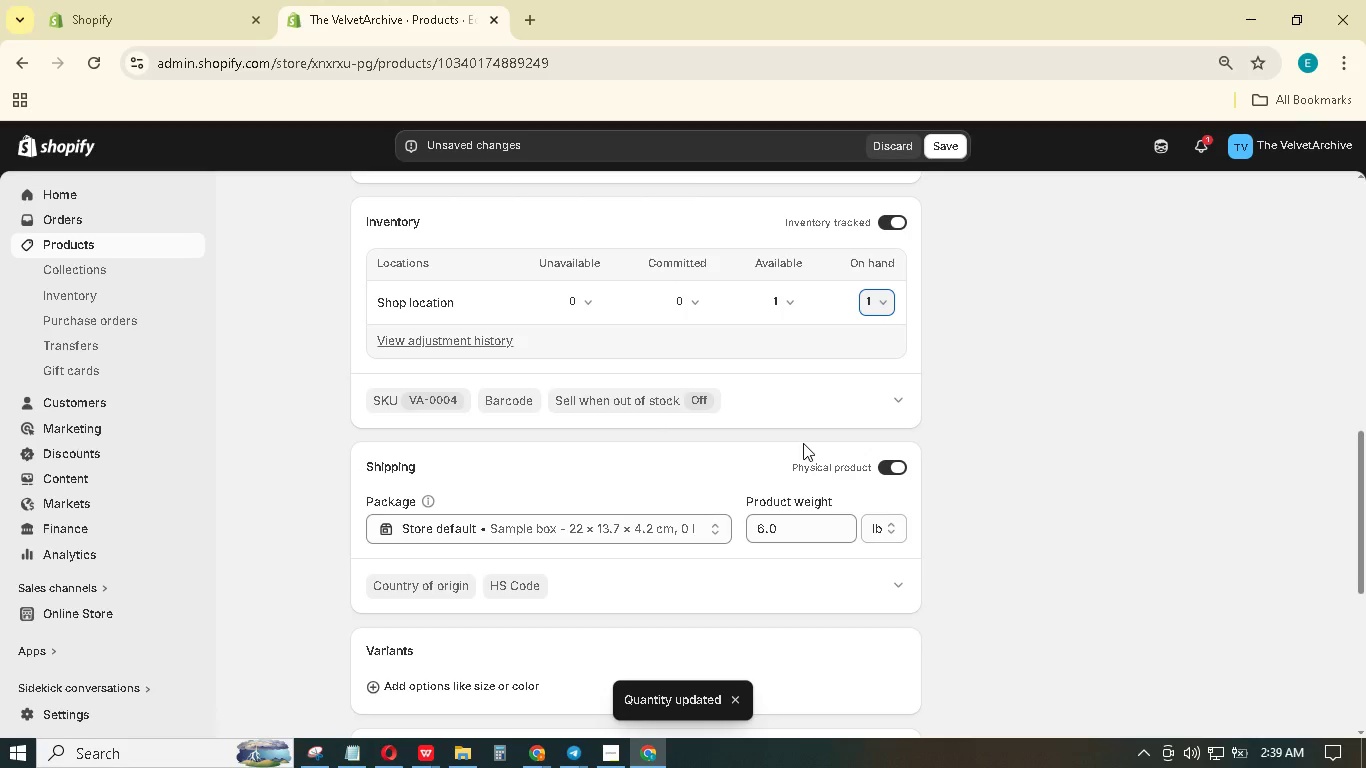 
wait(6.09)
 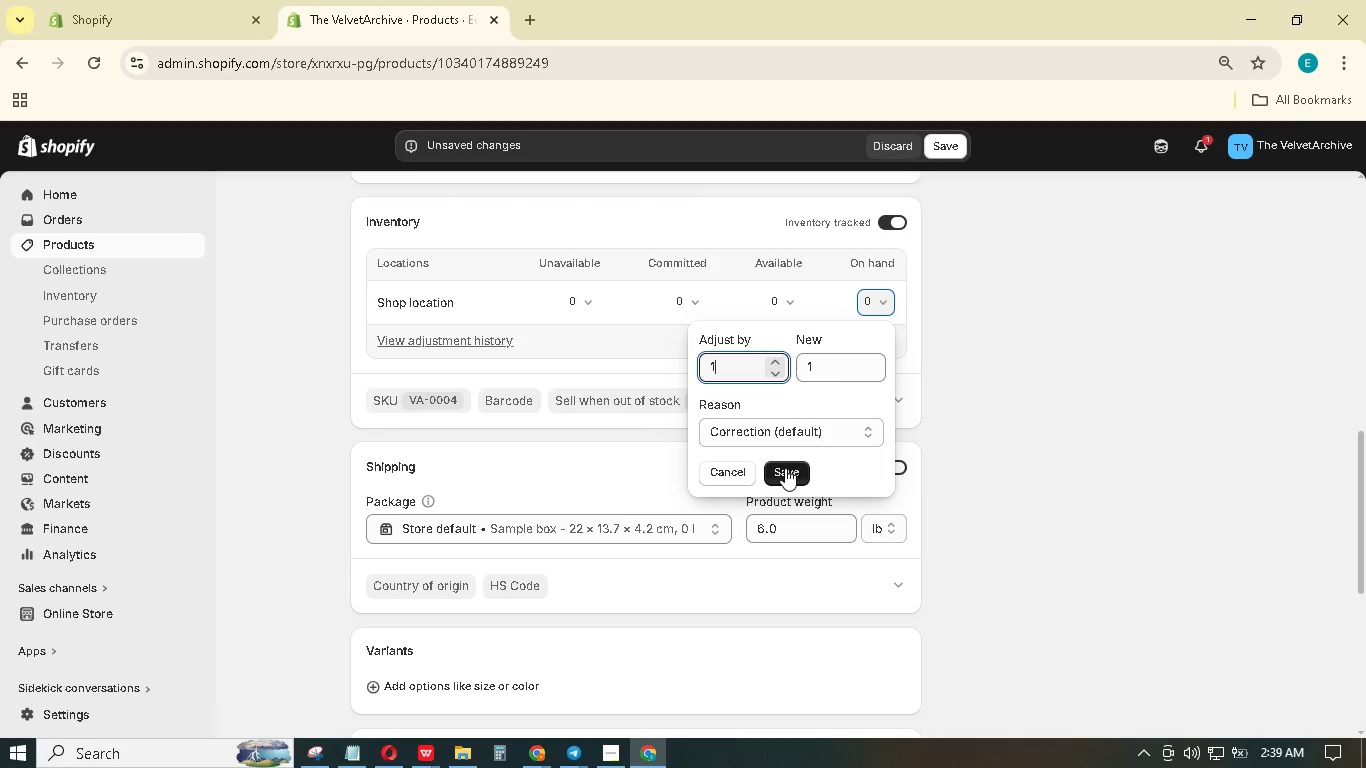 
scroll: coordinate [952, 349], scroll_direction: up, amount: 12.0
 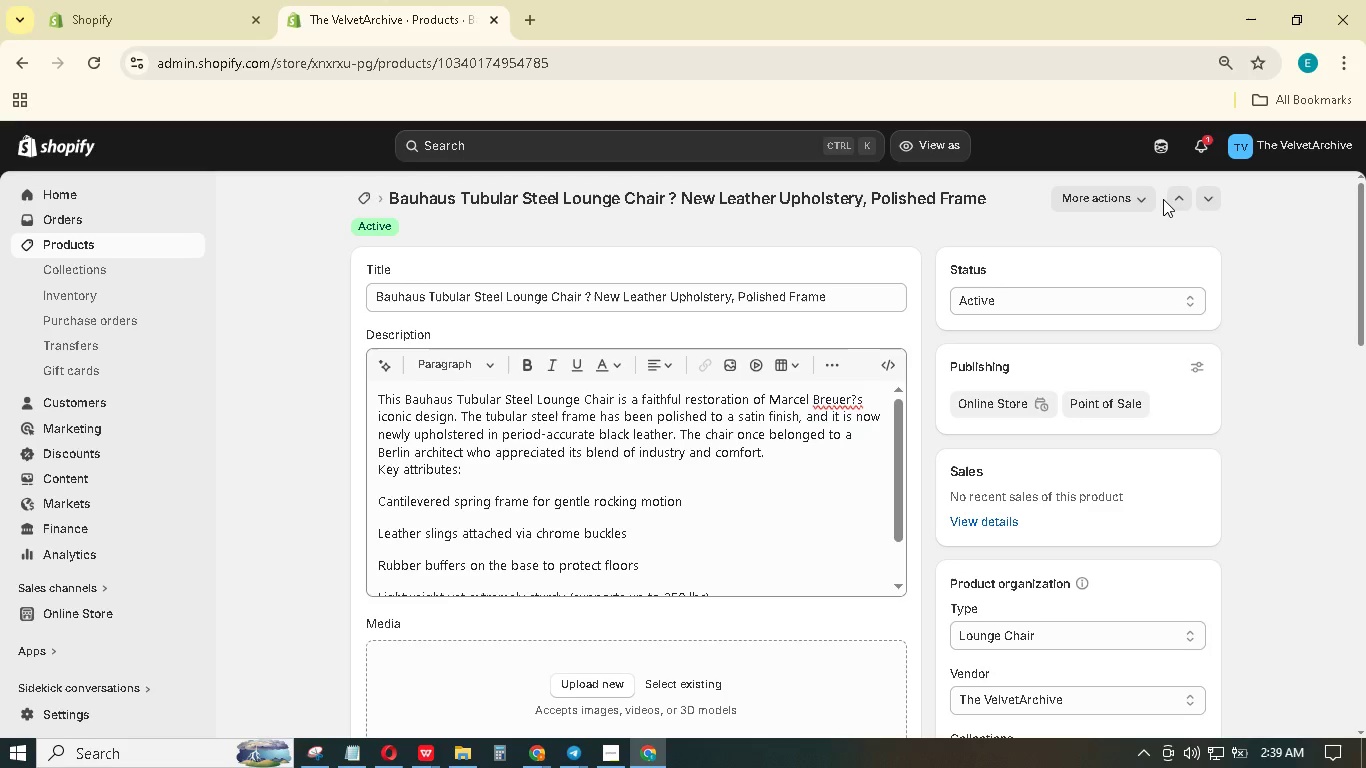 
wait(27.9)
 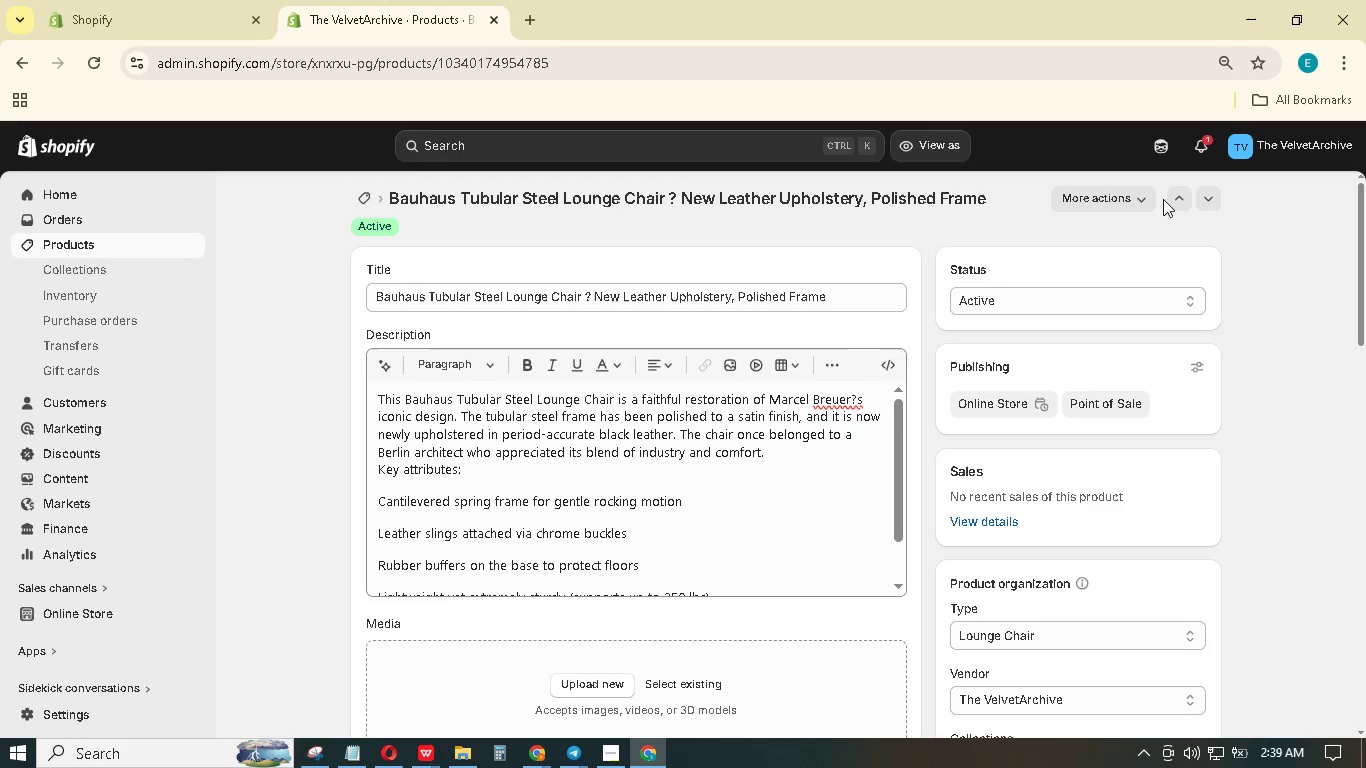 
left_click_drag(start_coordinate=[405, 395], to_coordinate=[614, 383])
 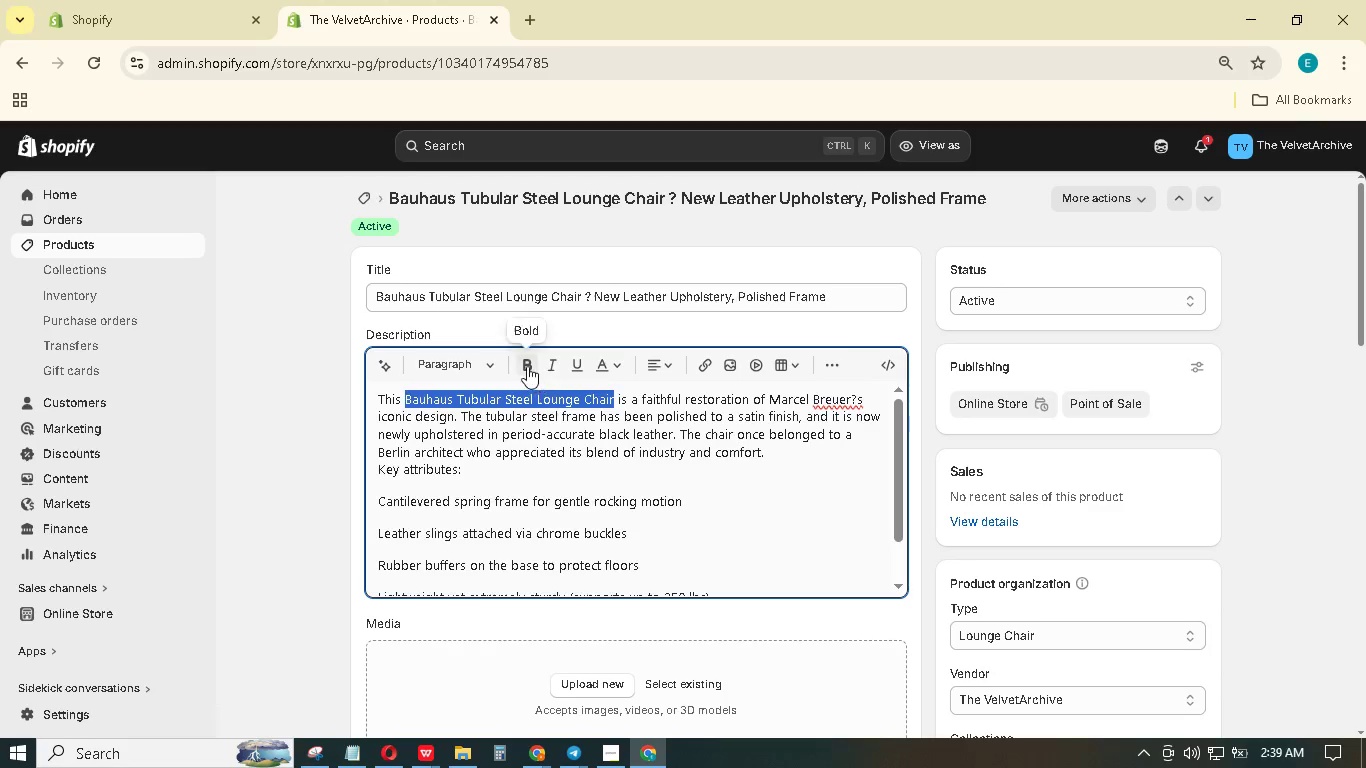 
left_click([527, 366])
 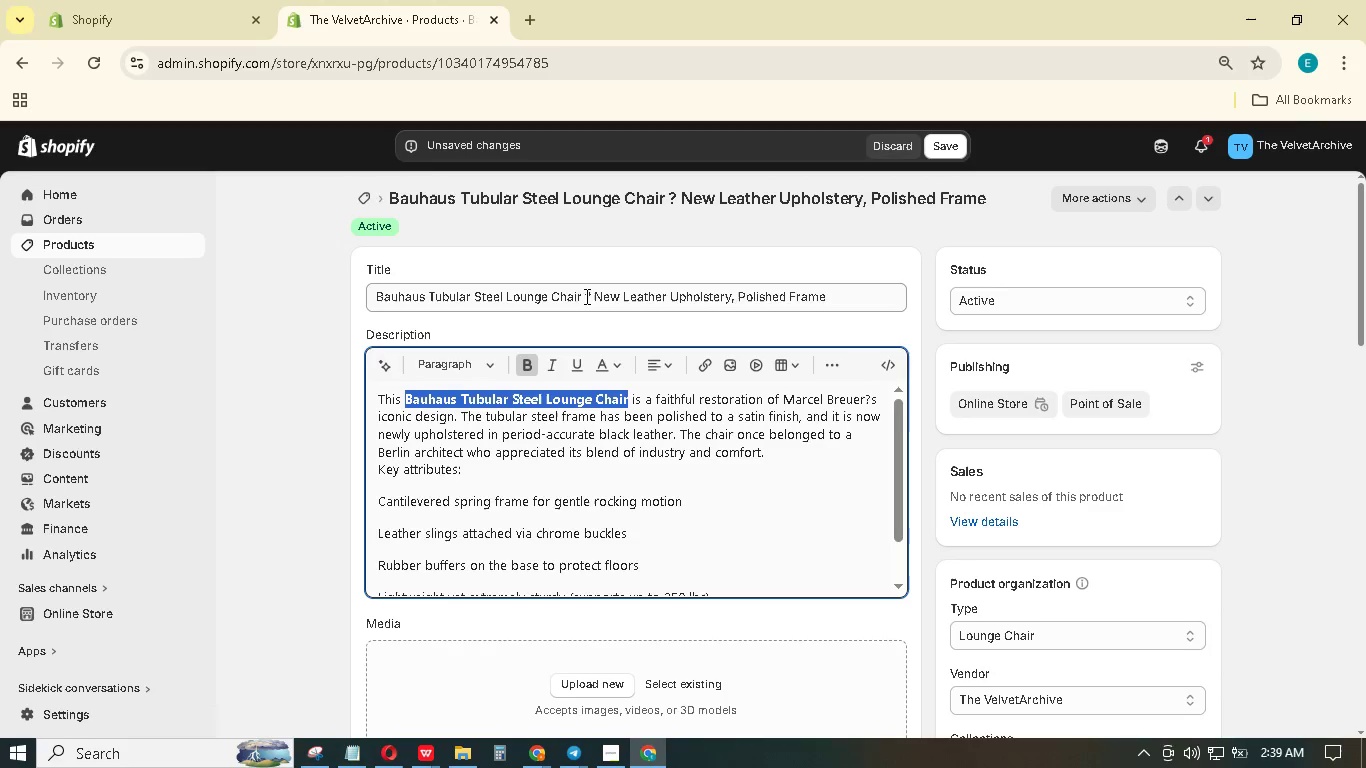 
left_click_drag(start_coordinate=[581, 294], to_coordinate=[855, 291])
 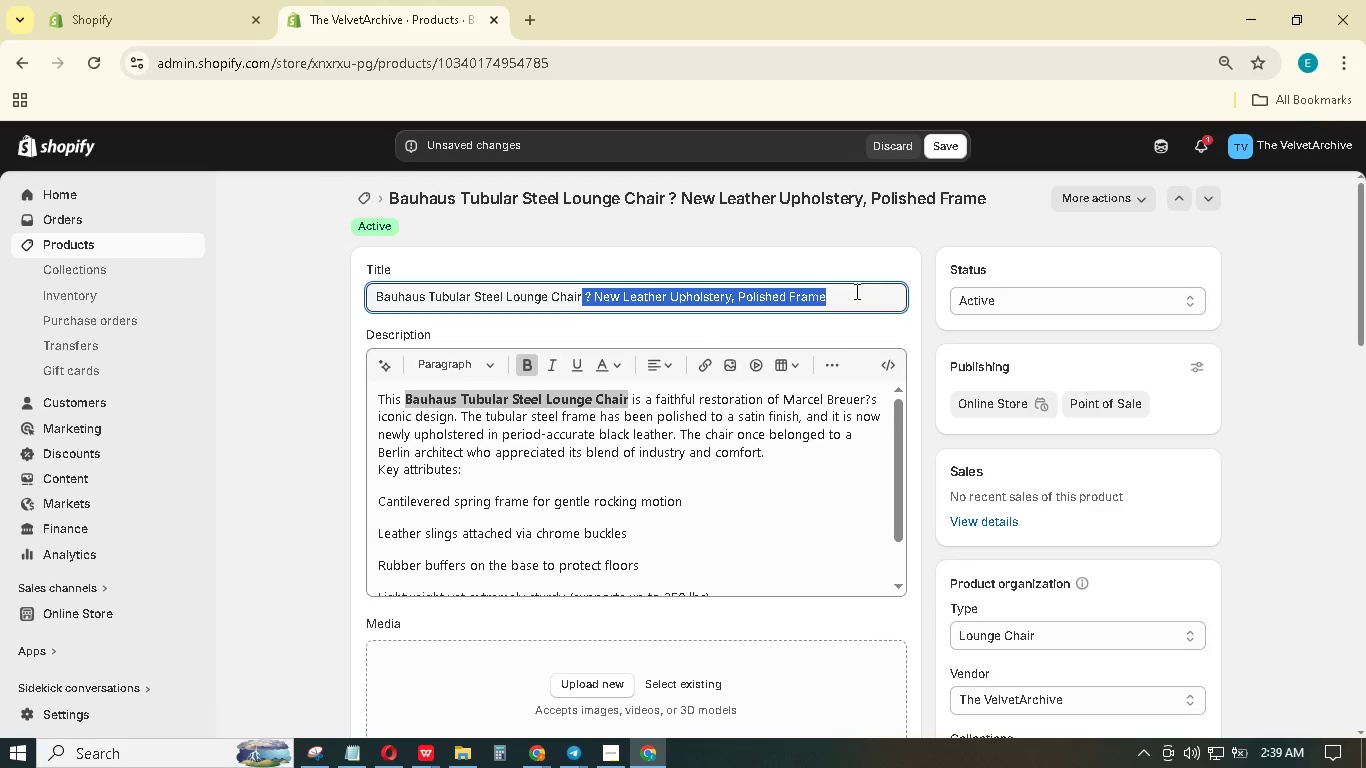 
key(Backspace)
 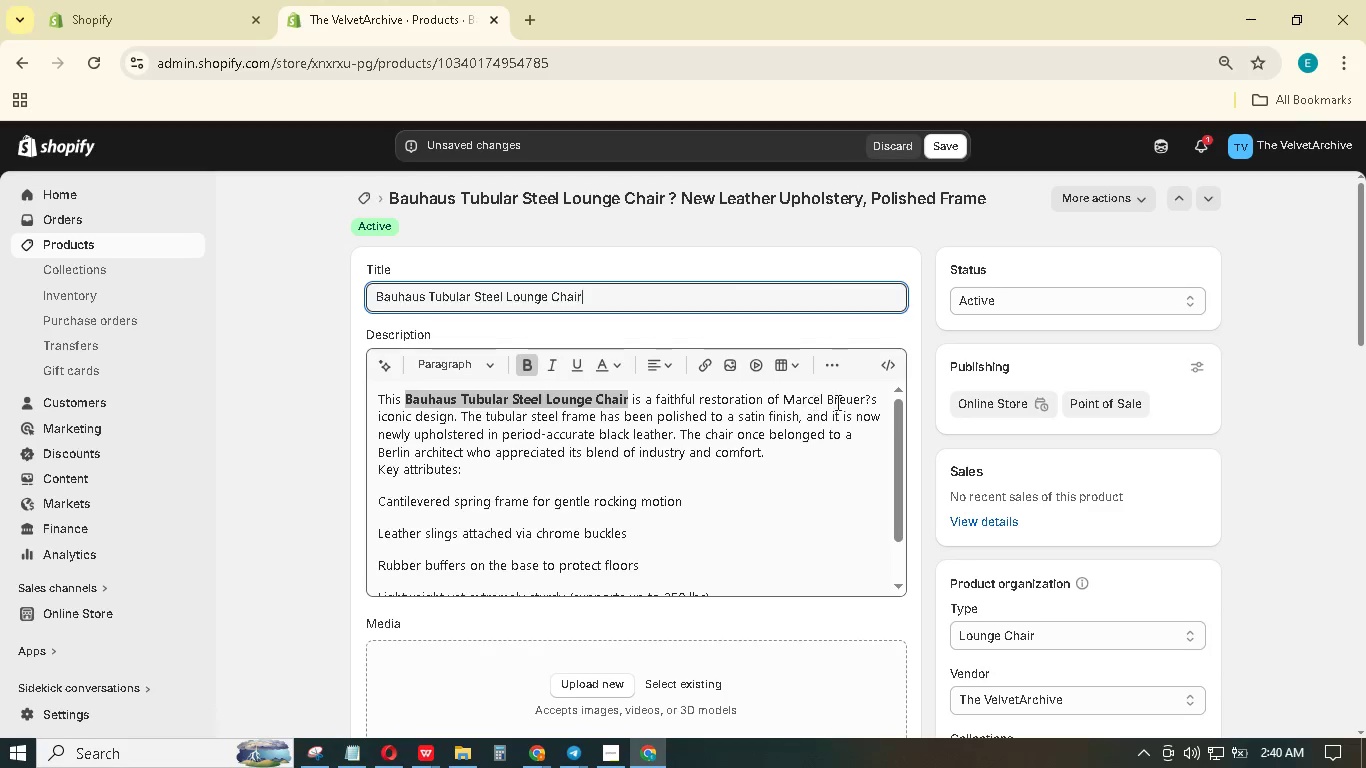 
left_click([870, 401])
 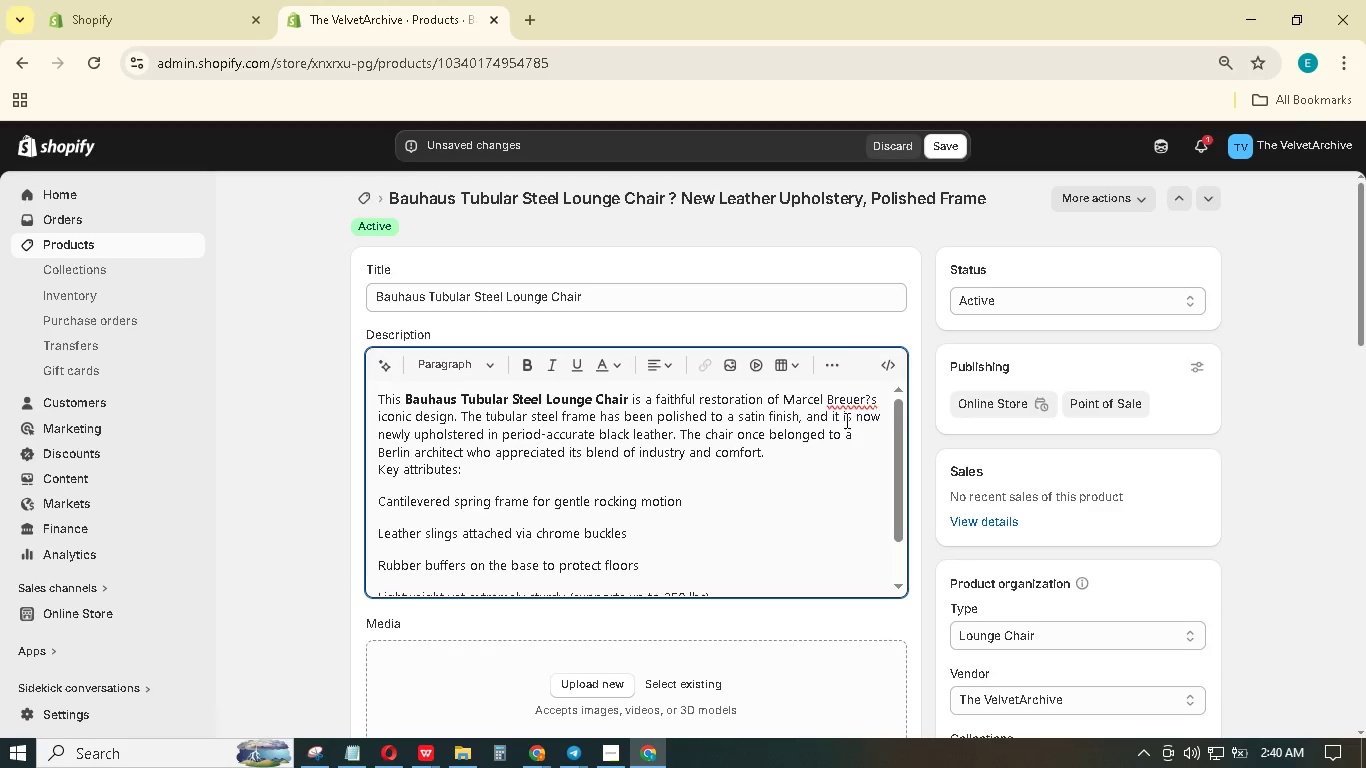 
key(Backspace)
 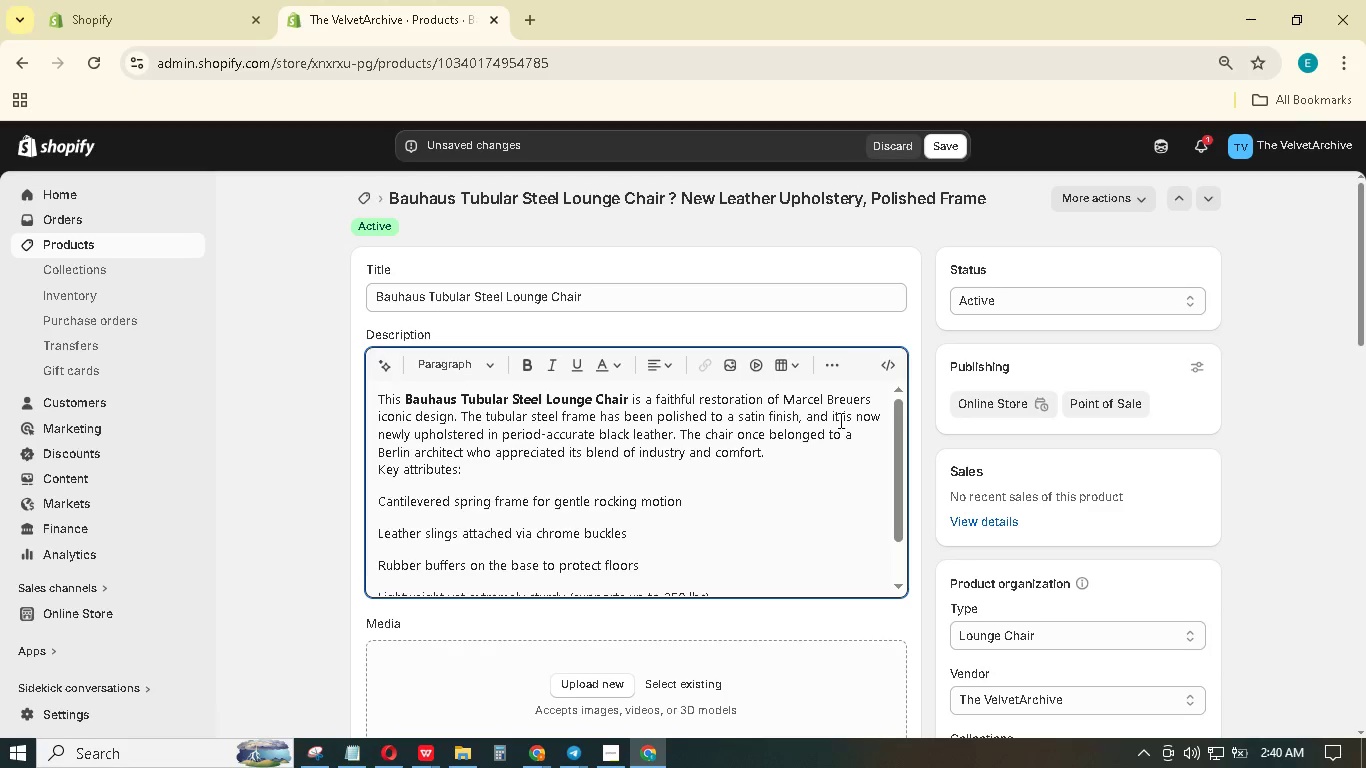 
key(Quote)
 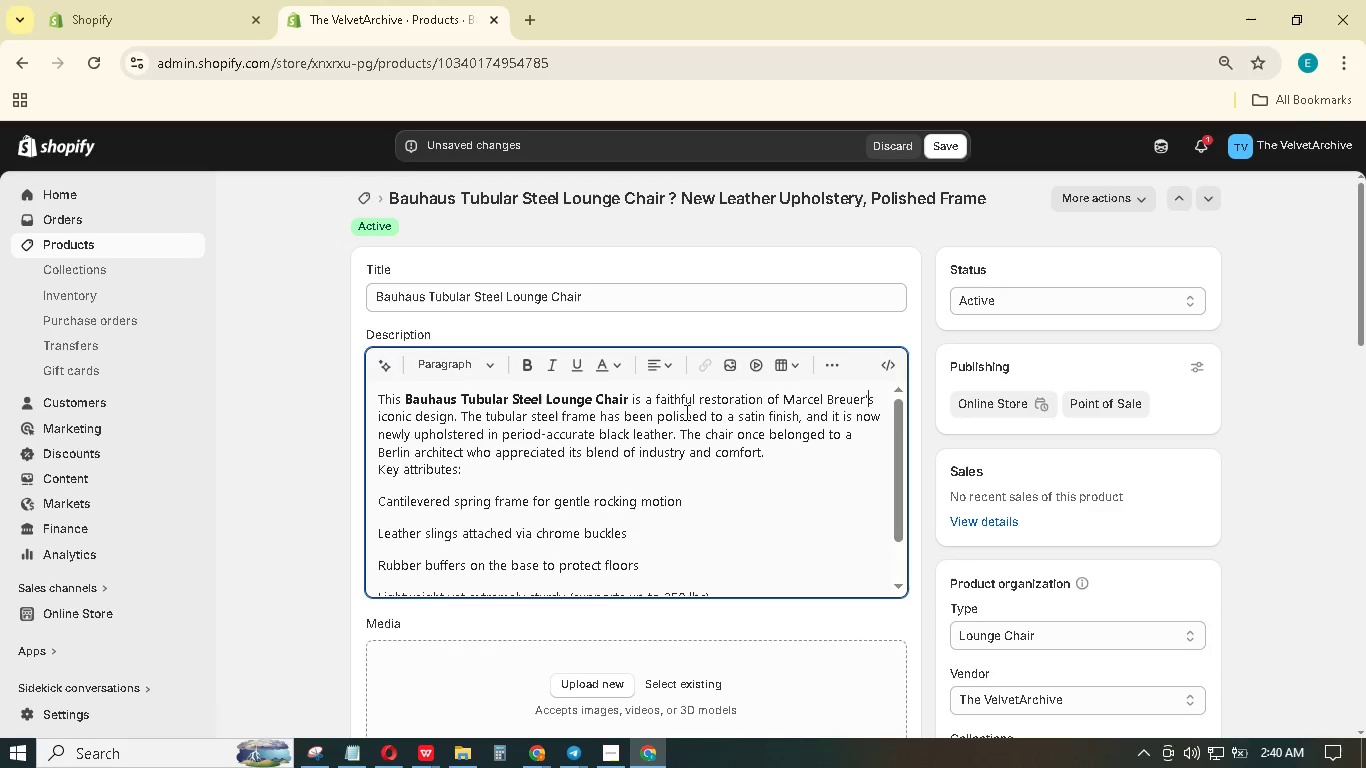 
wait(7.56)
 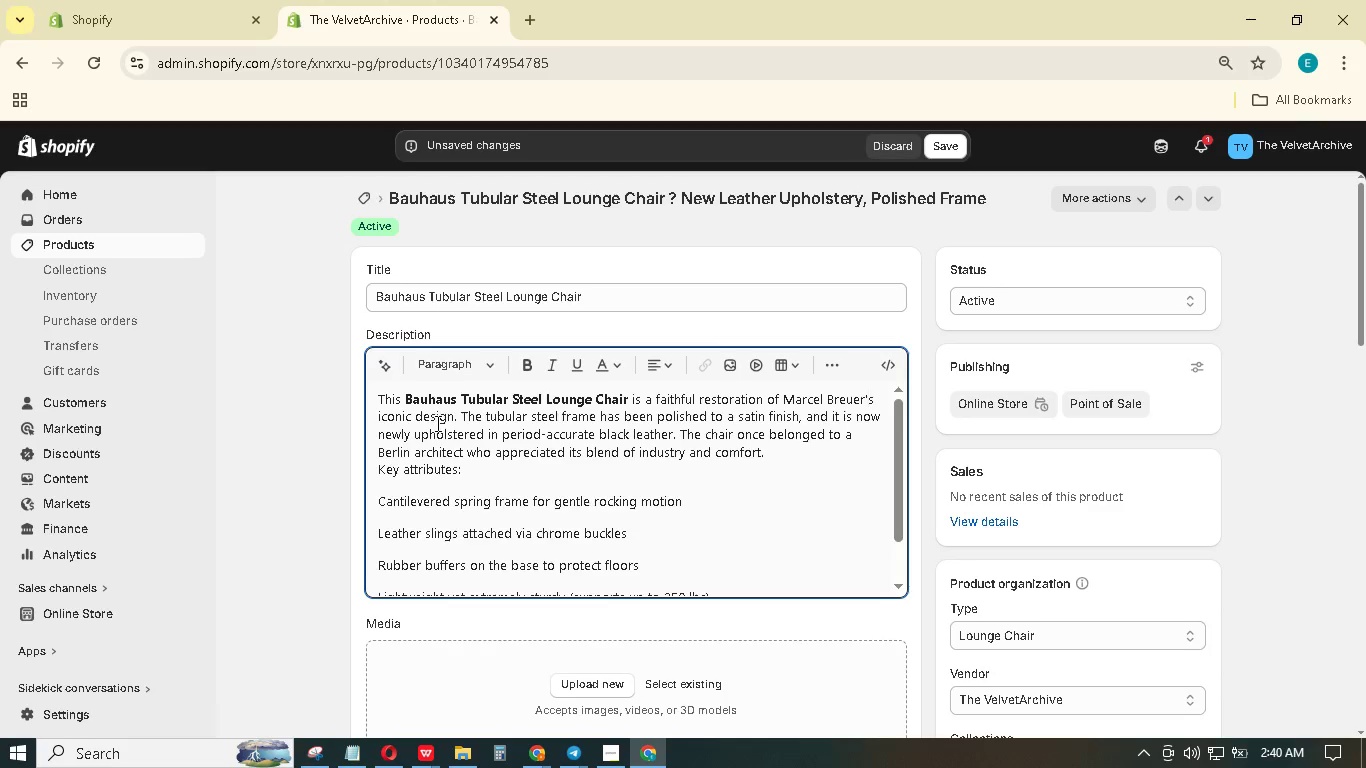 
key(Enter)
 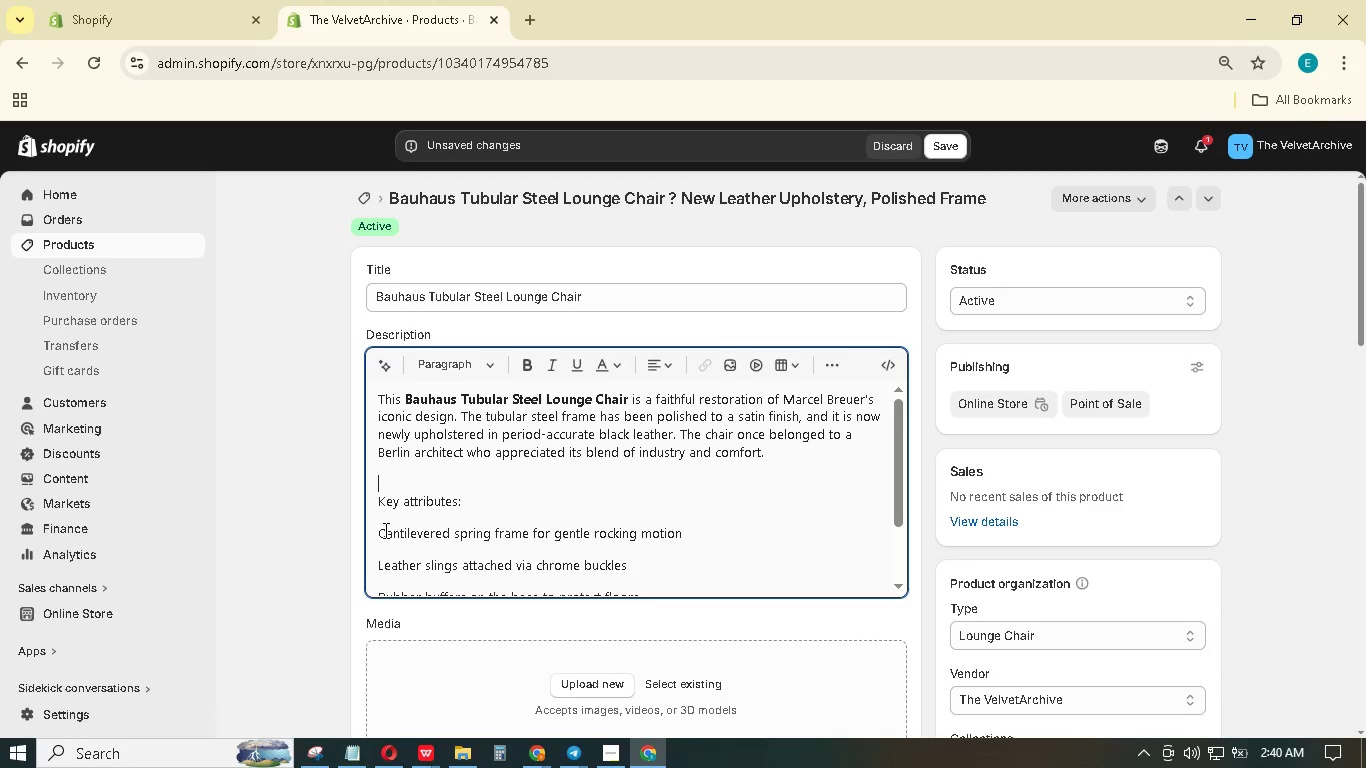 
scroll: coordinate [409, 524], scroll_direction: down, amount: 3.0
 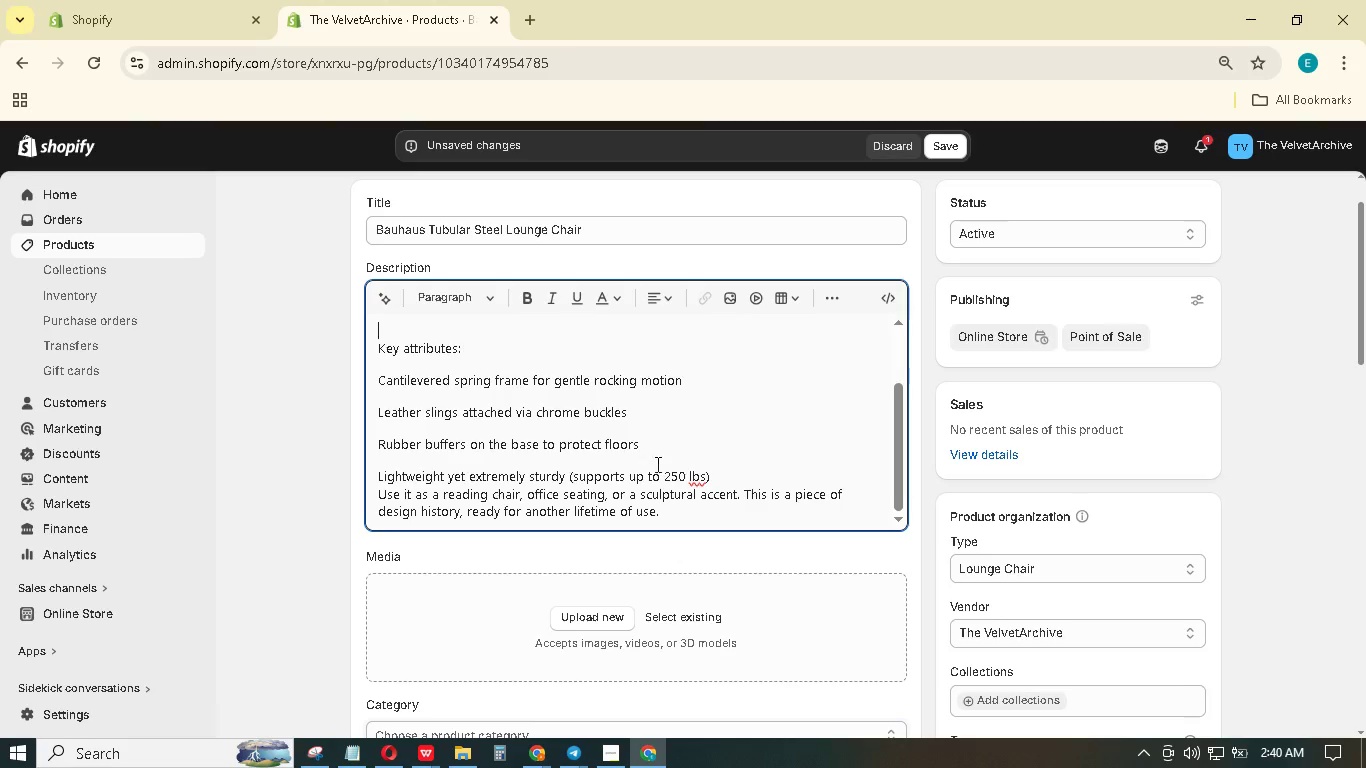 
left_click([733, 474])
 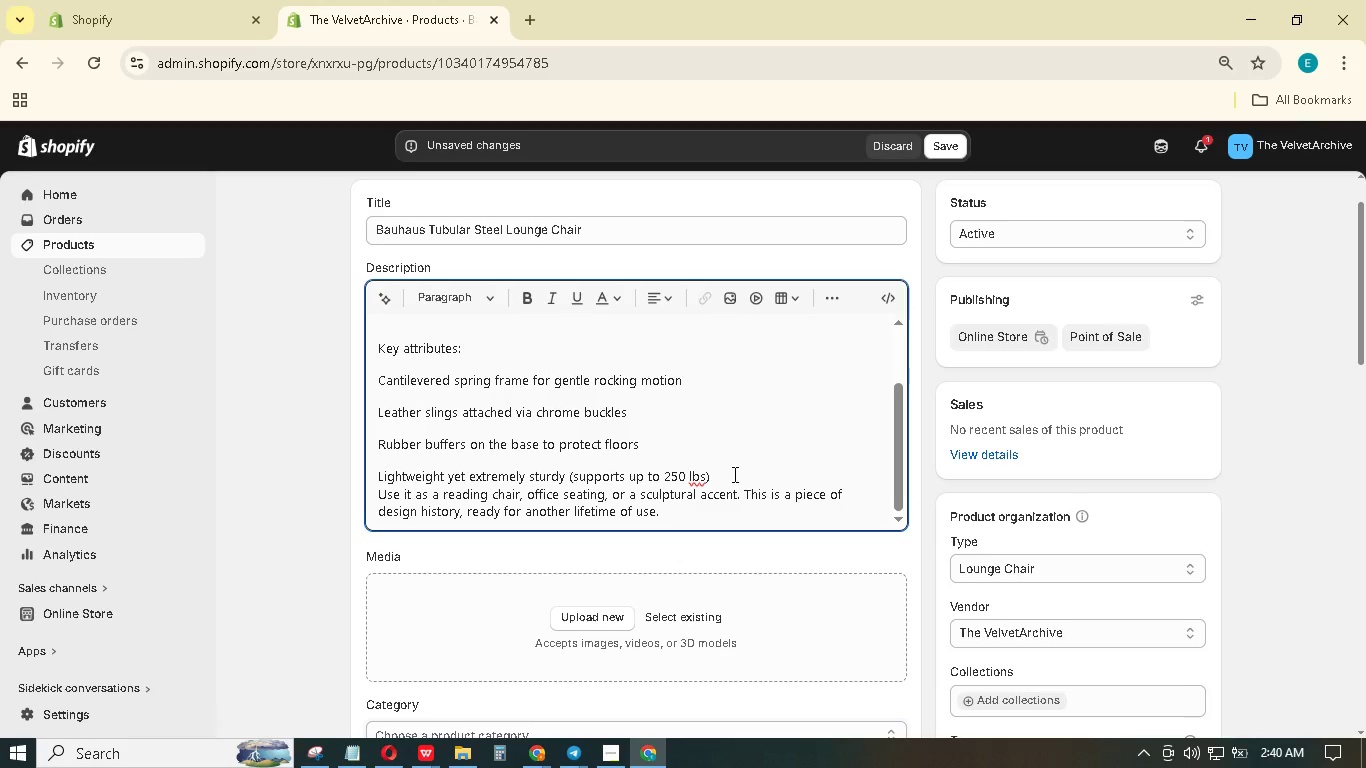 
key(Enter)
 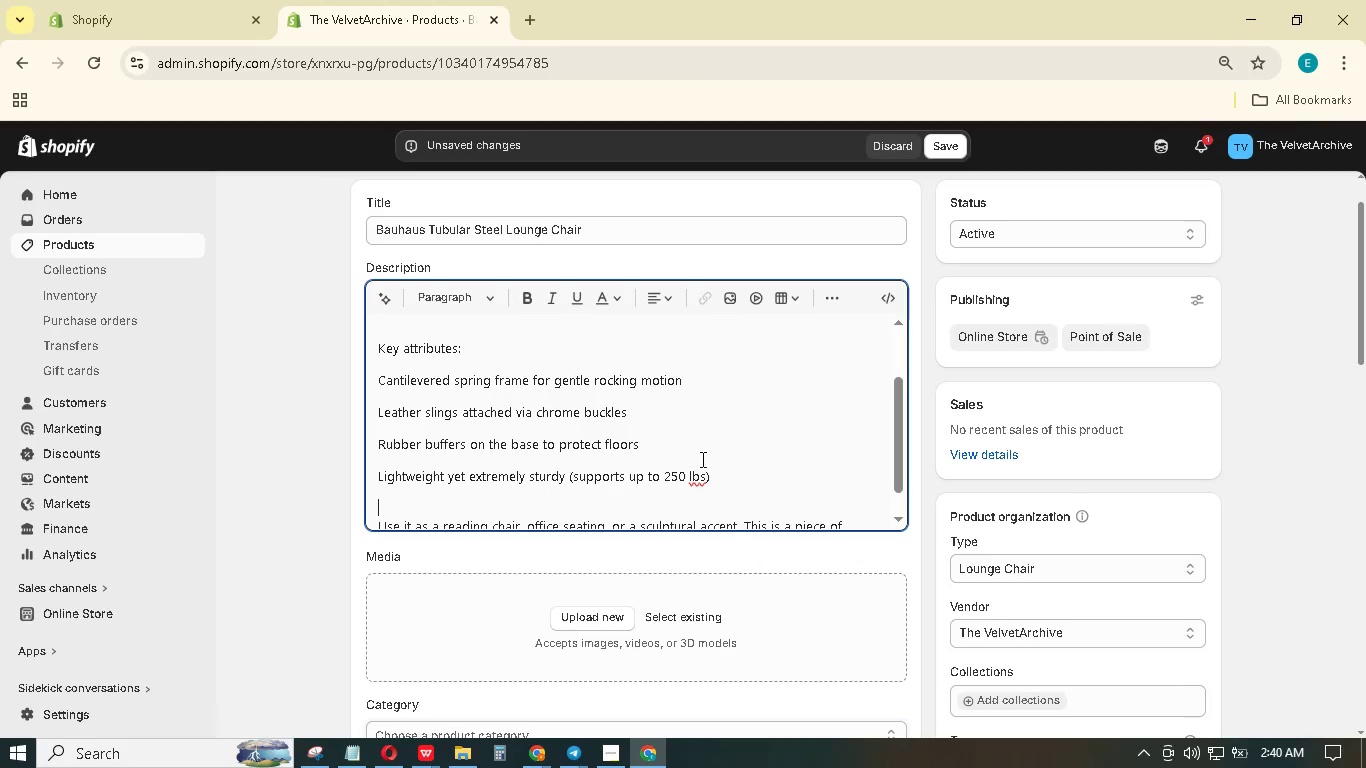 
left_click_drag(start_coordinate=[716, 473], to_coordinate=[311, 366])
 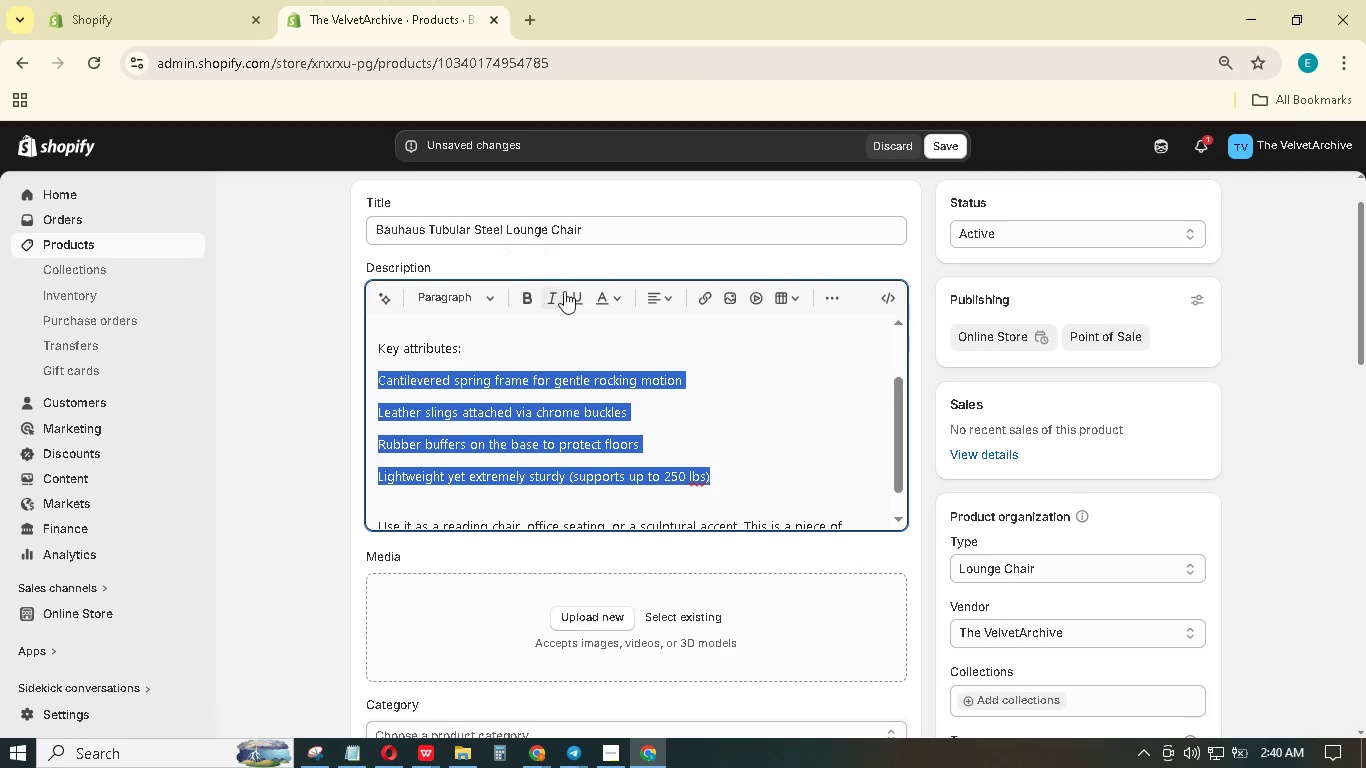 
mouse_move([471, 318])
 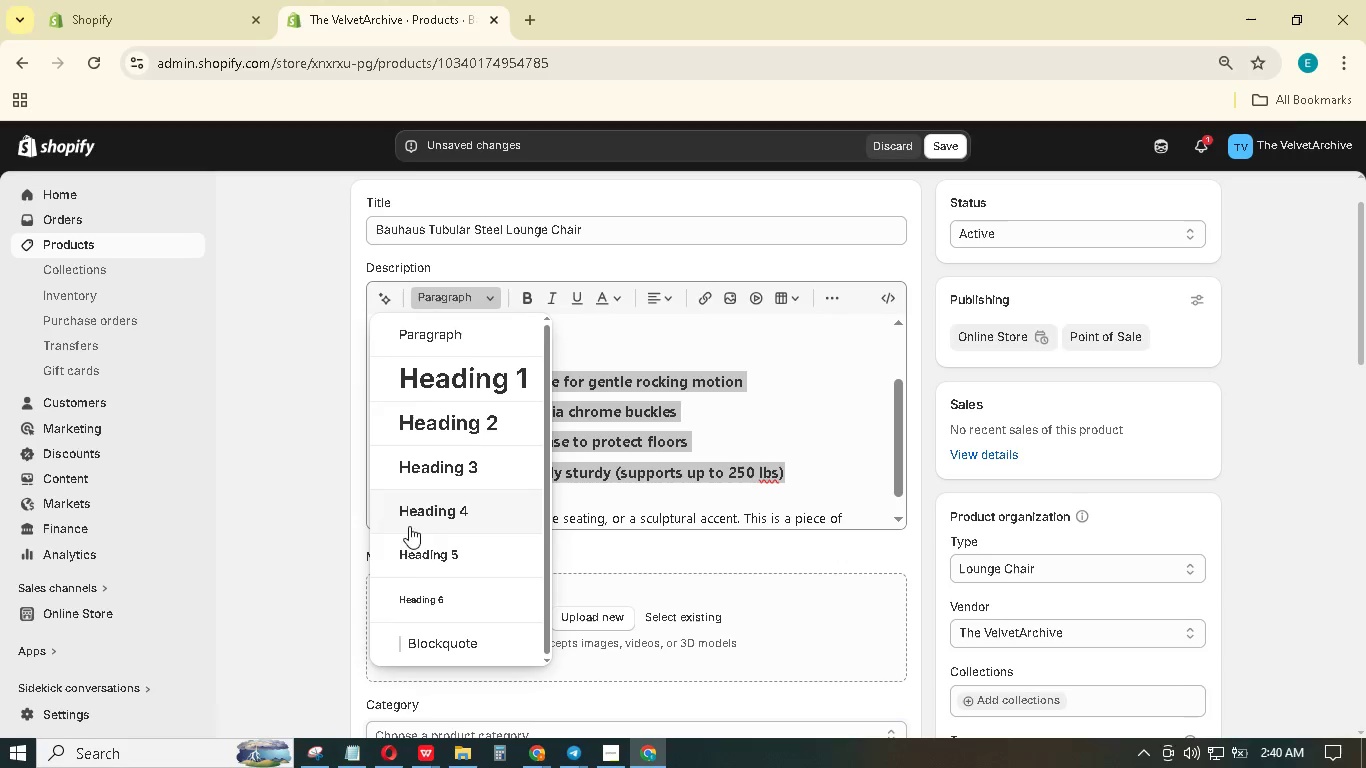 
scroll: coordinate [420, 593], scroll_direction: up, amount: 2.0
 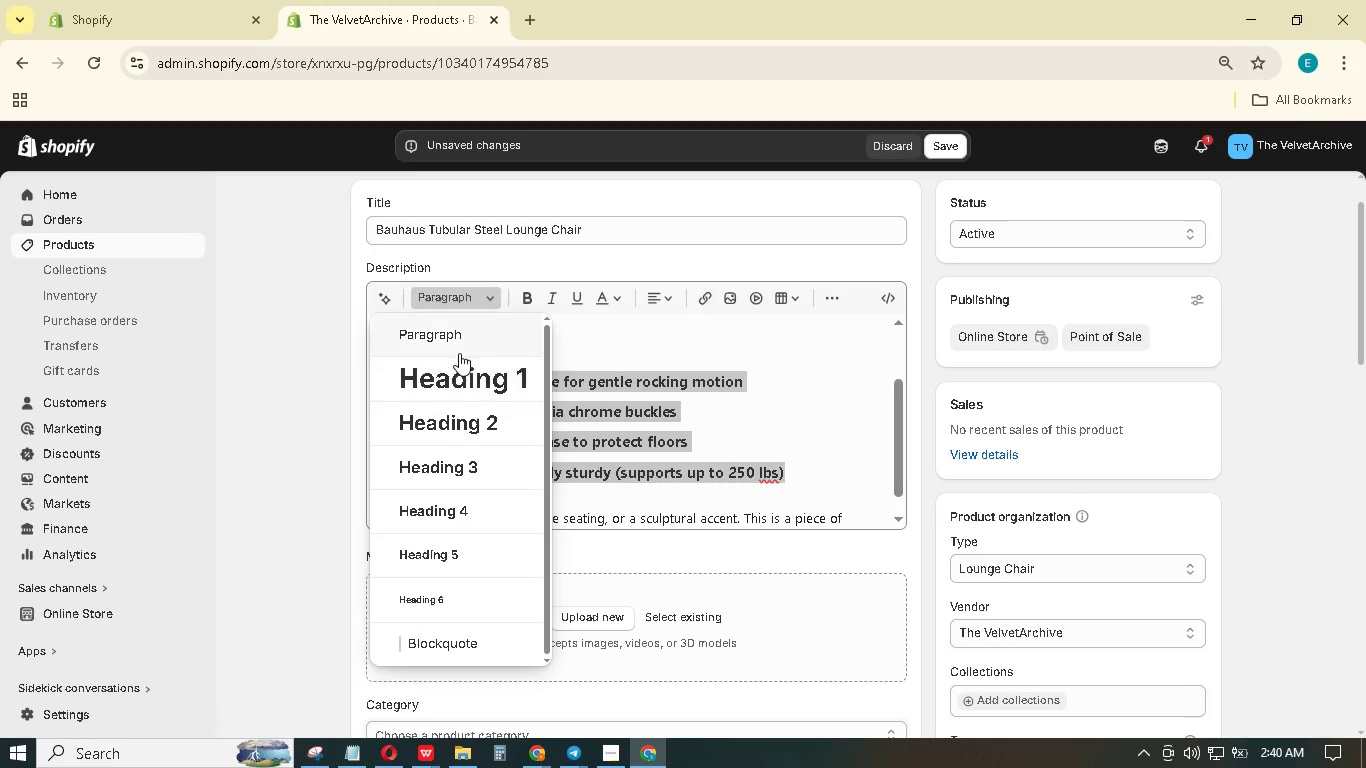 
left_click([462, 337])
 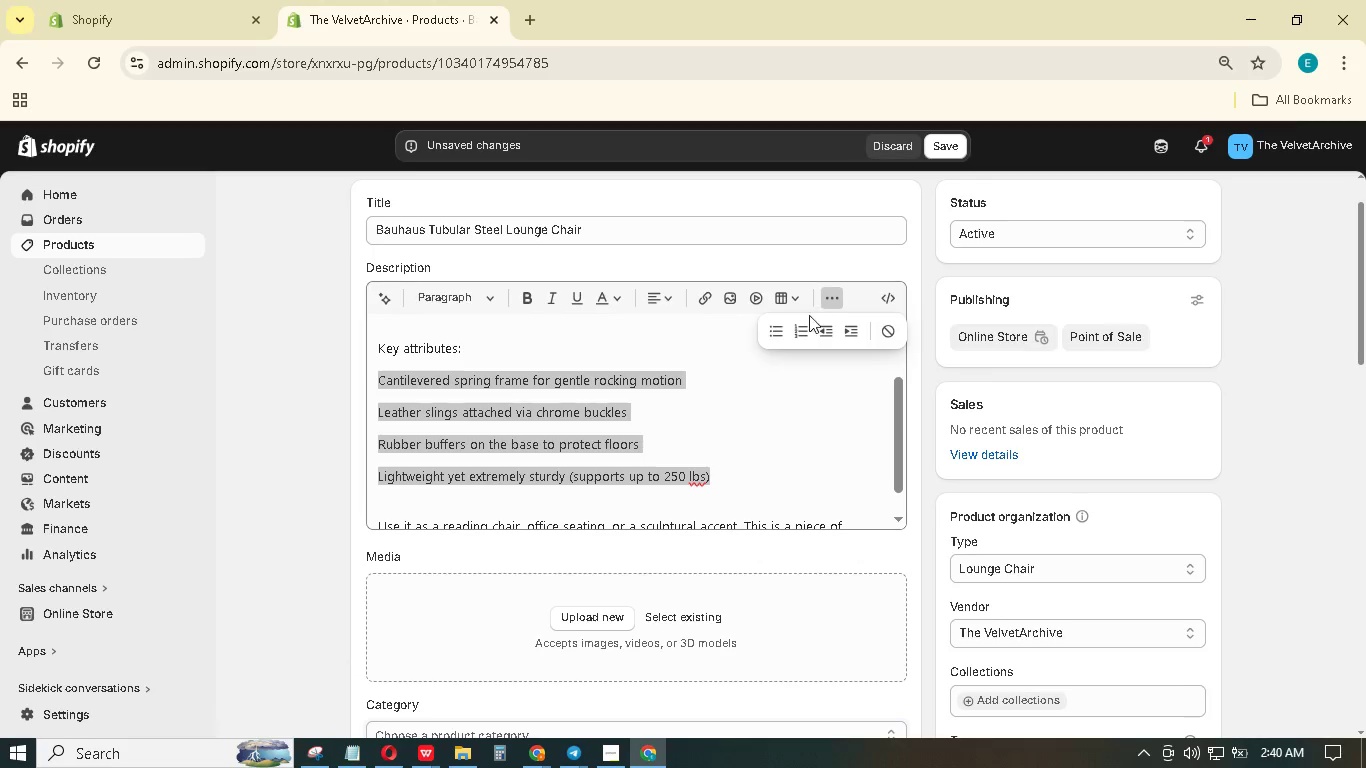 
left_click([779, 330])
 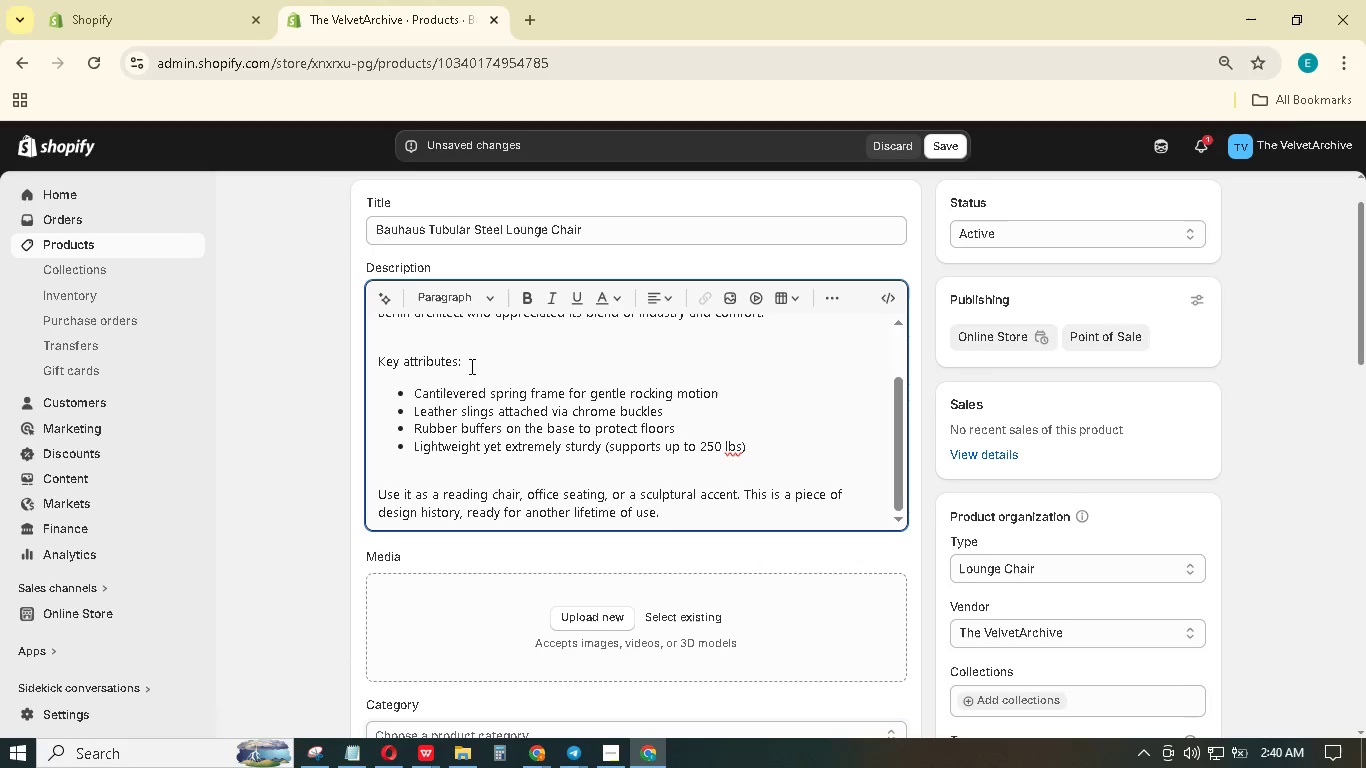 
left_click_drag(start_coordinate=[457, 368], to_coordinate=[365, 352])
 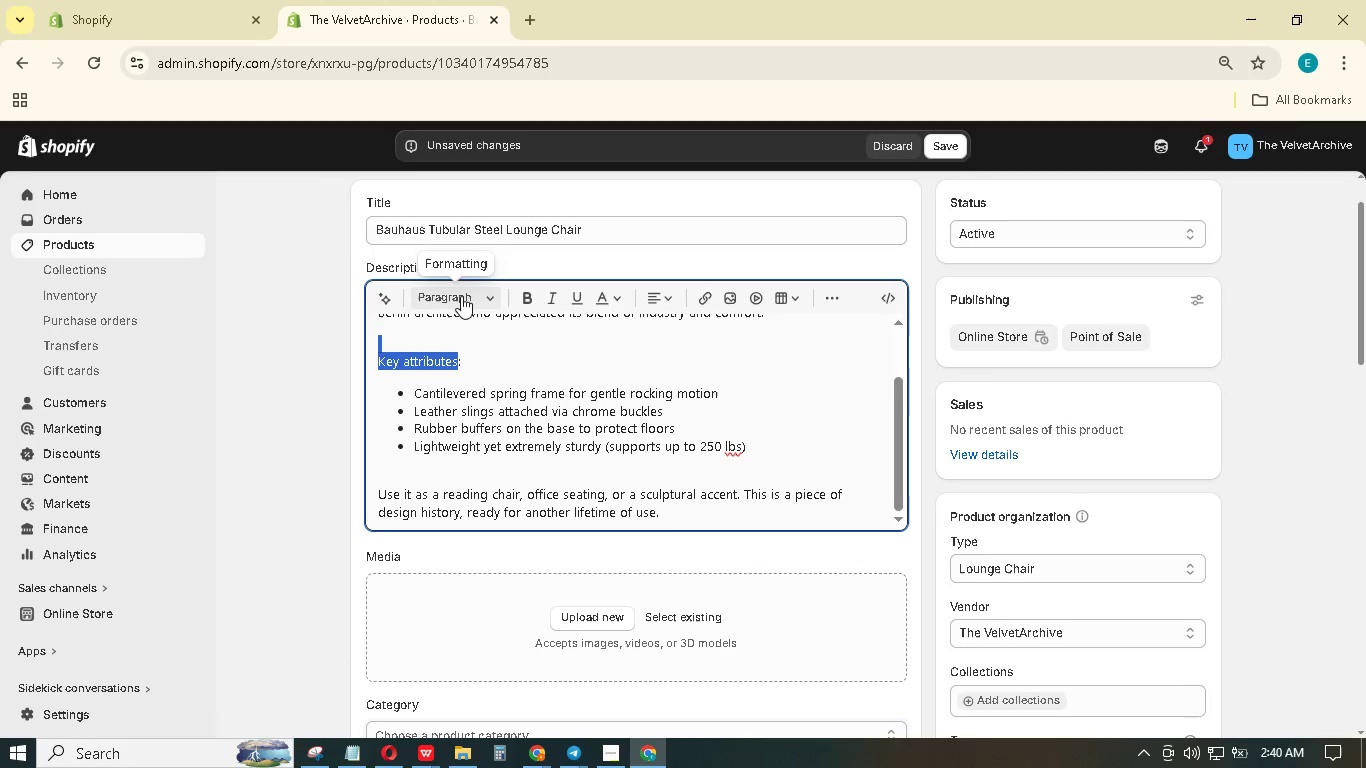 
double_click([465, 296])
 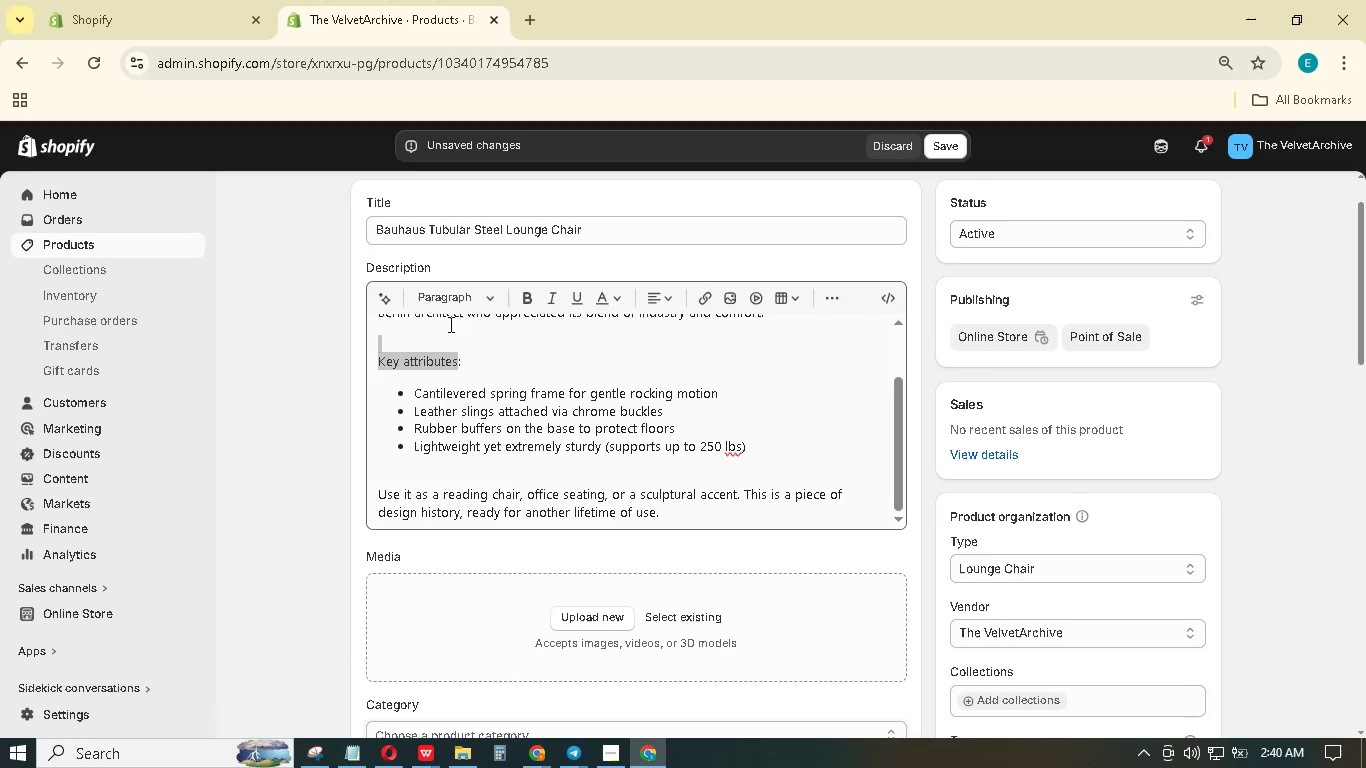 
left_click([455, 301])
 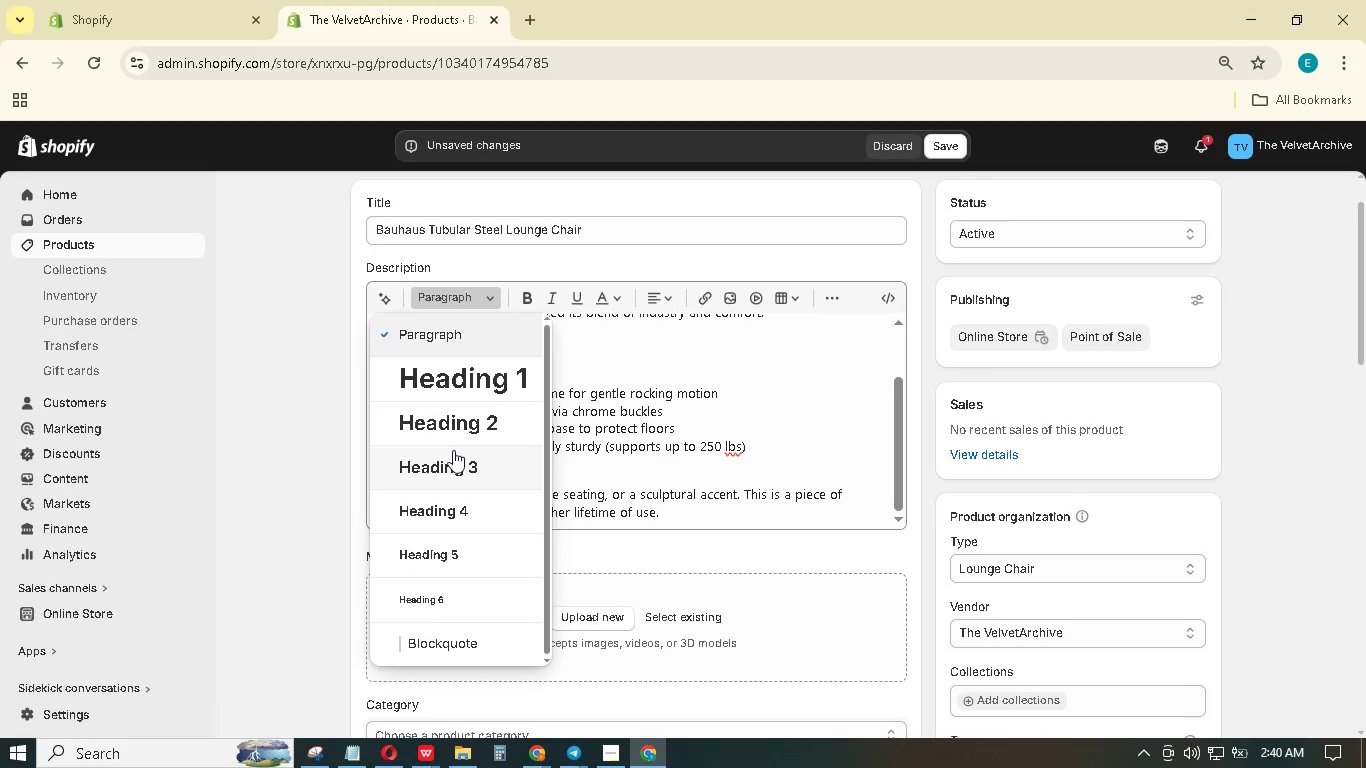 
left_click([453, 469])
 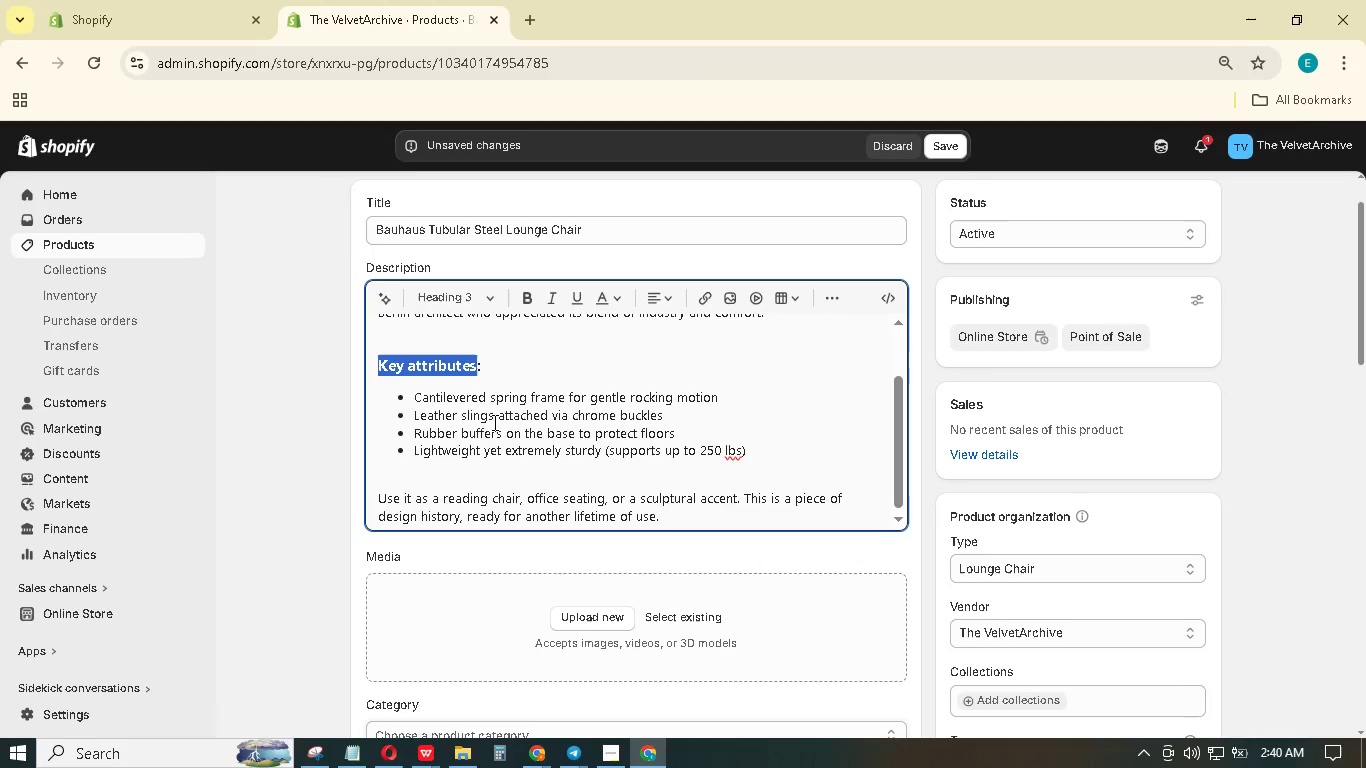 
left_click([553, 359])
 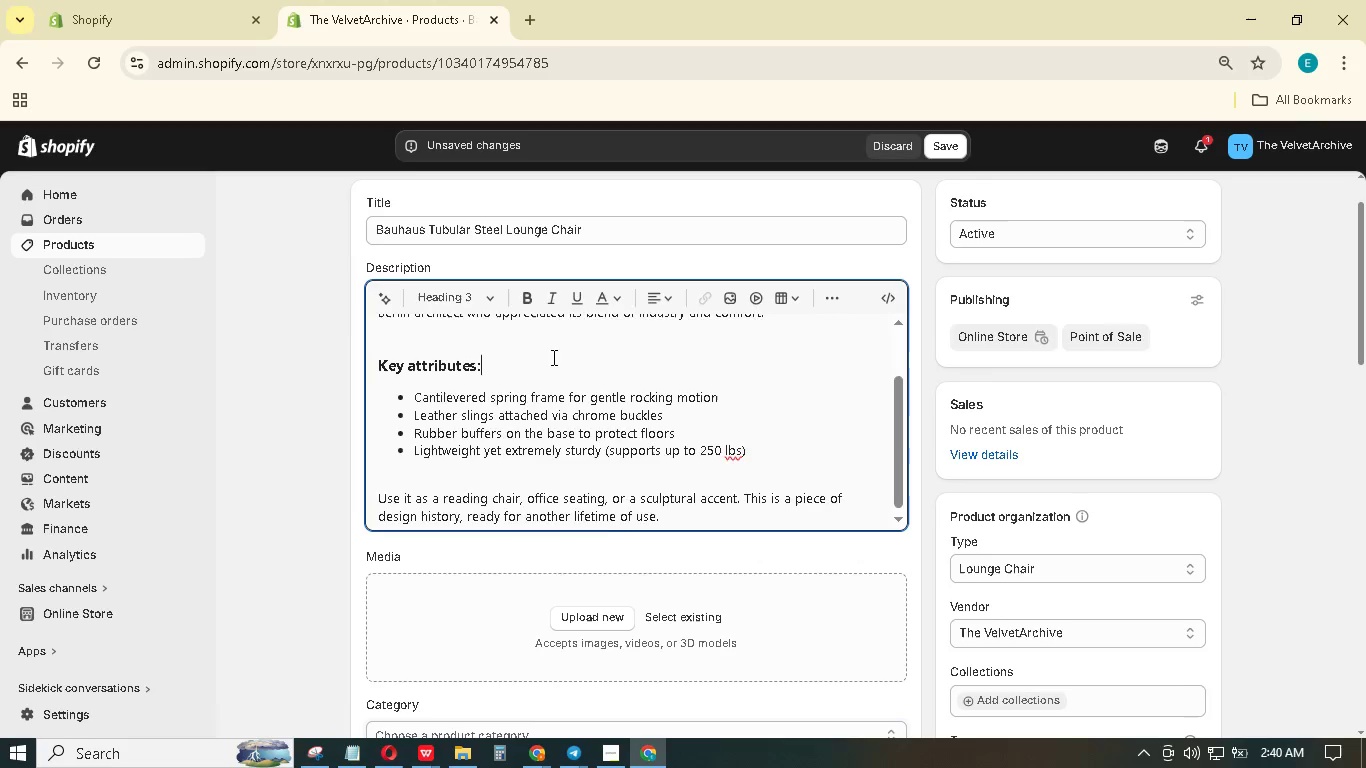 
scroll: coordinate [552, 357], scroll_direction: up, amount: 4.0
 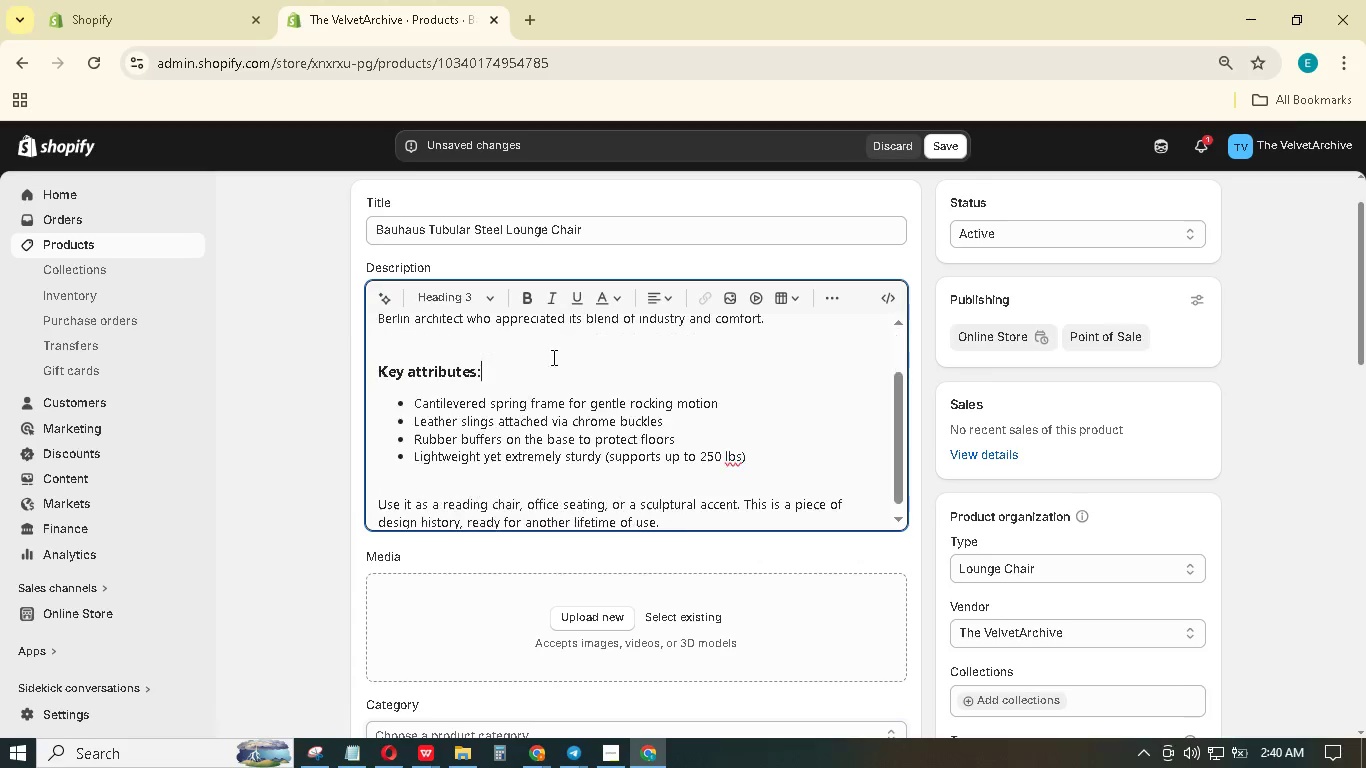 
scroll: coordinate [552, 357], scroll_direction: down, amount: 3.0
 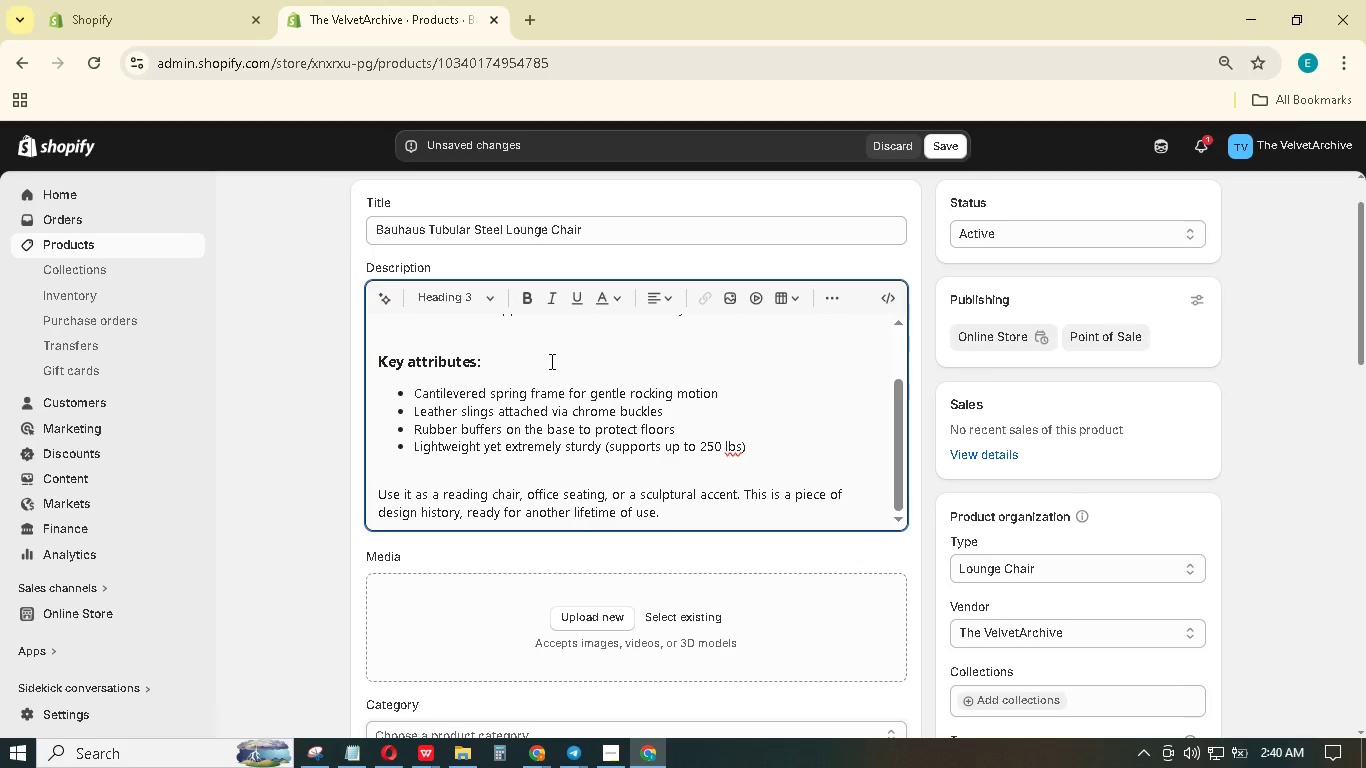 
scroll: coordinate [550, 362], scroll_direction: up, amount: 2.0
 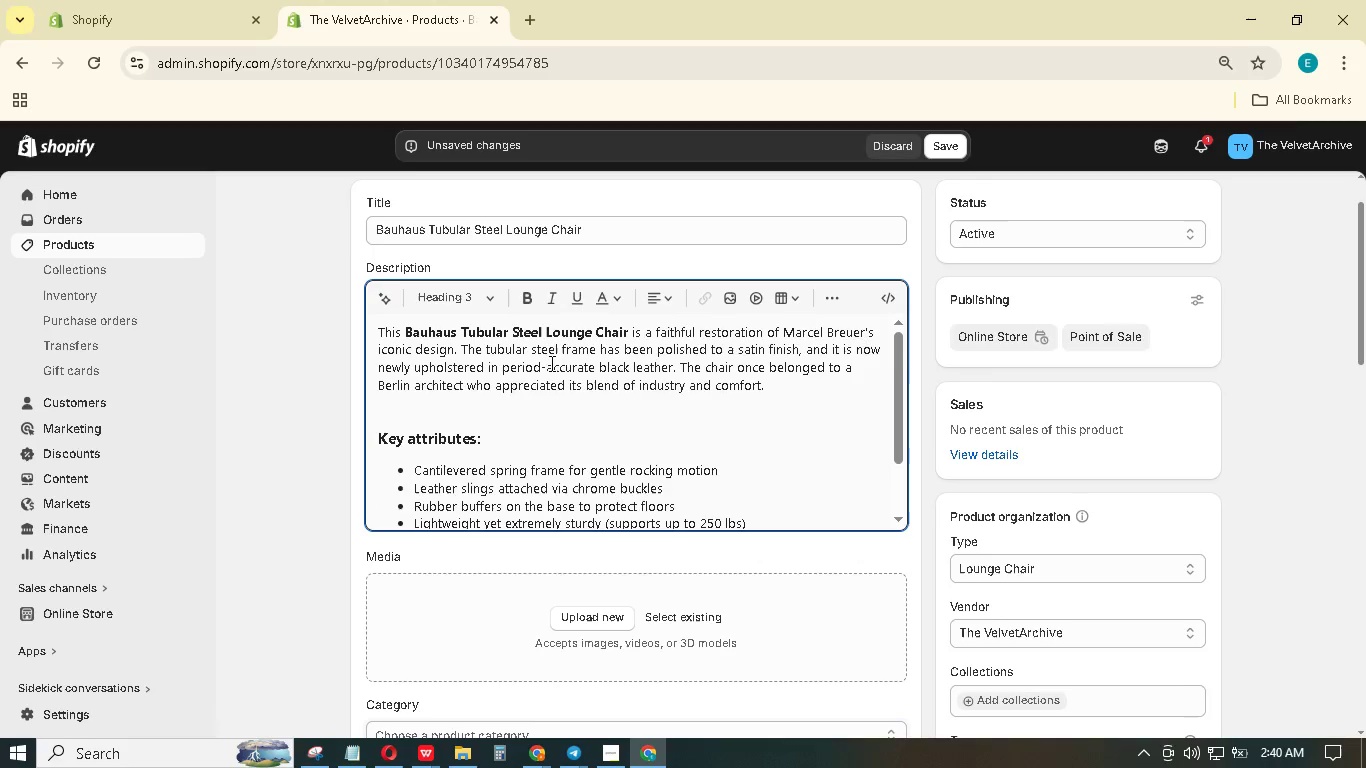 
scroll: coordinate [557, 391], scroll_direction: down, amount: 3.0
 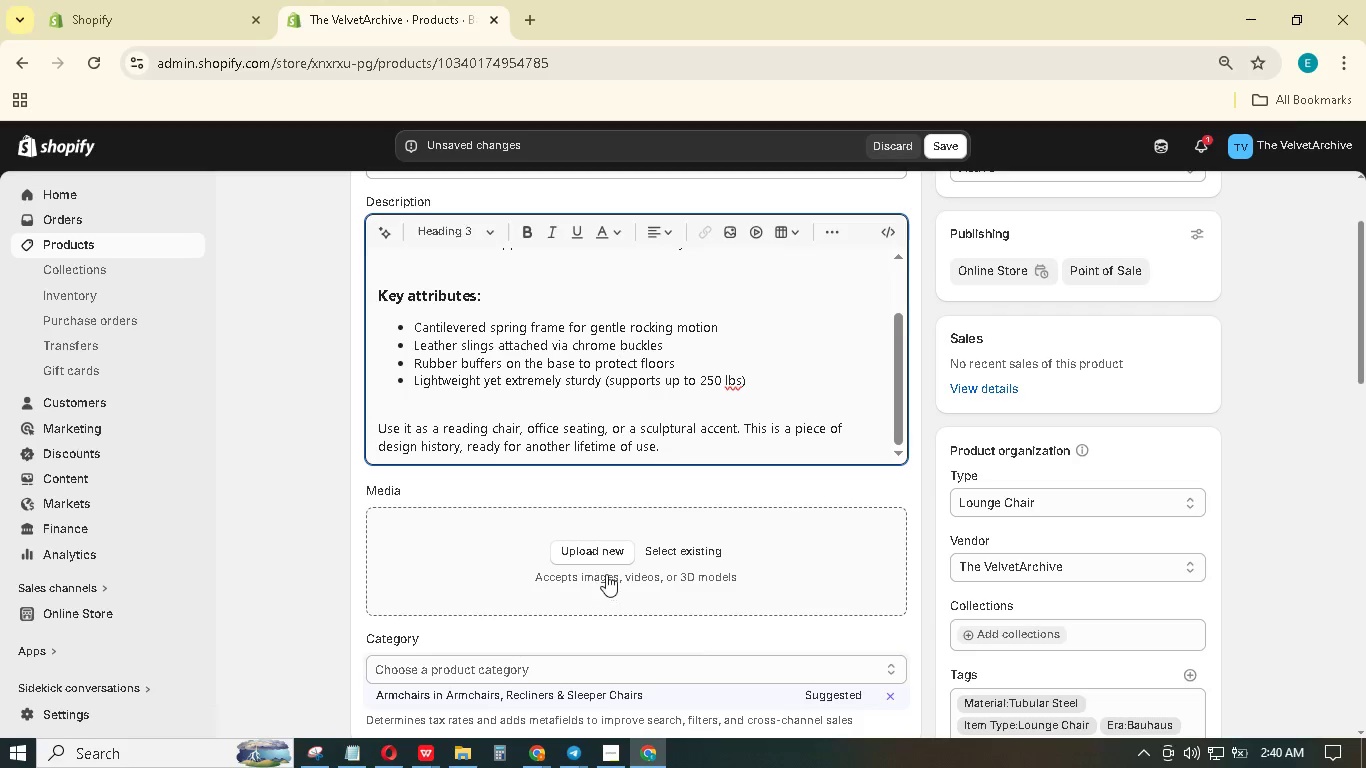 
scroll: coordinate [591, 537], scroll_direction: up, amount: 5.0
 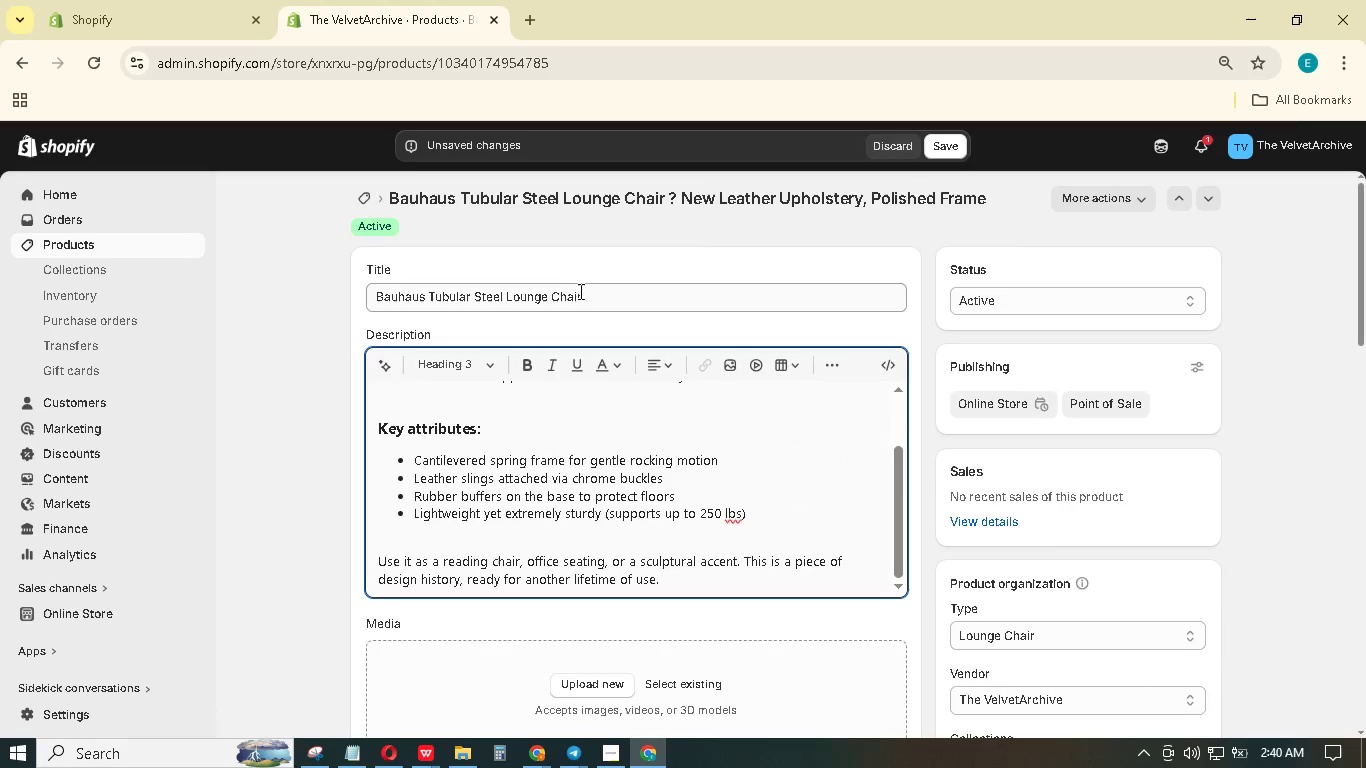 
left_click_drag(start_coordinate=[586, 291], to_coordinate=[366, 293])
 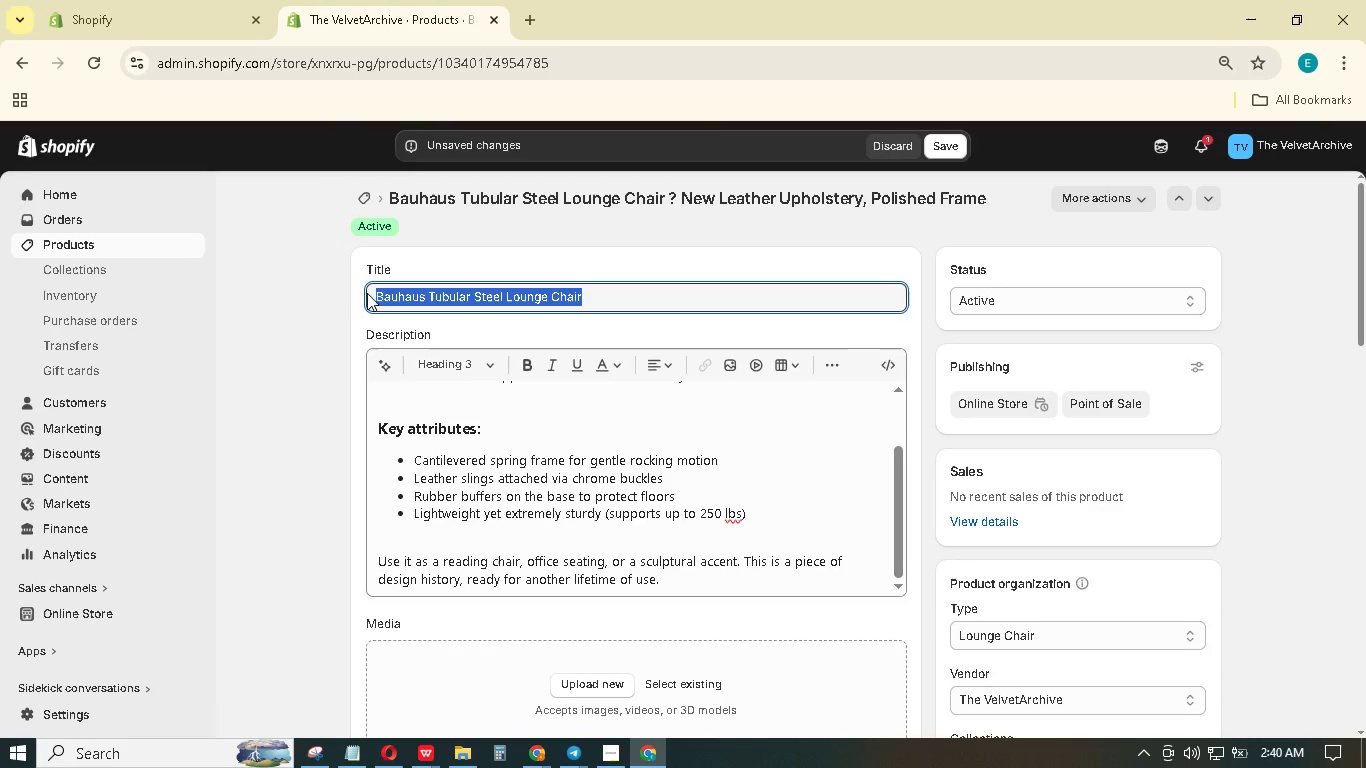 
key(Control+C)
 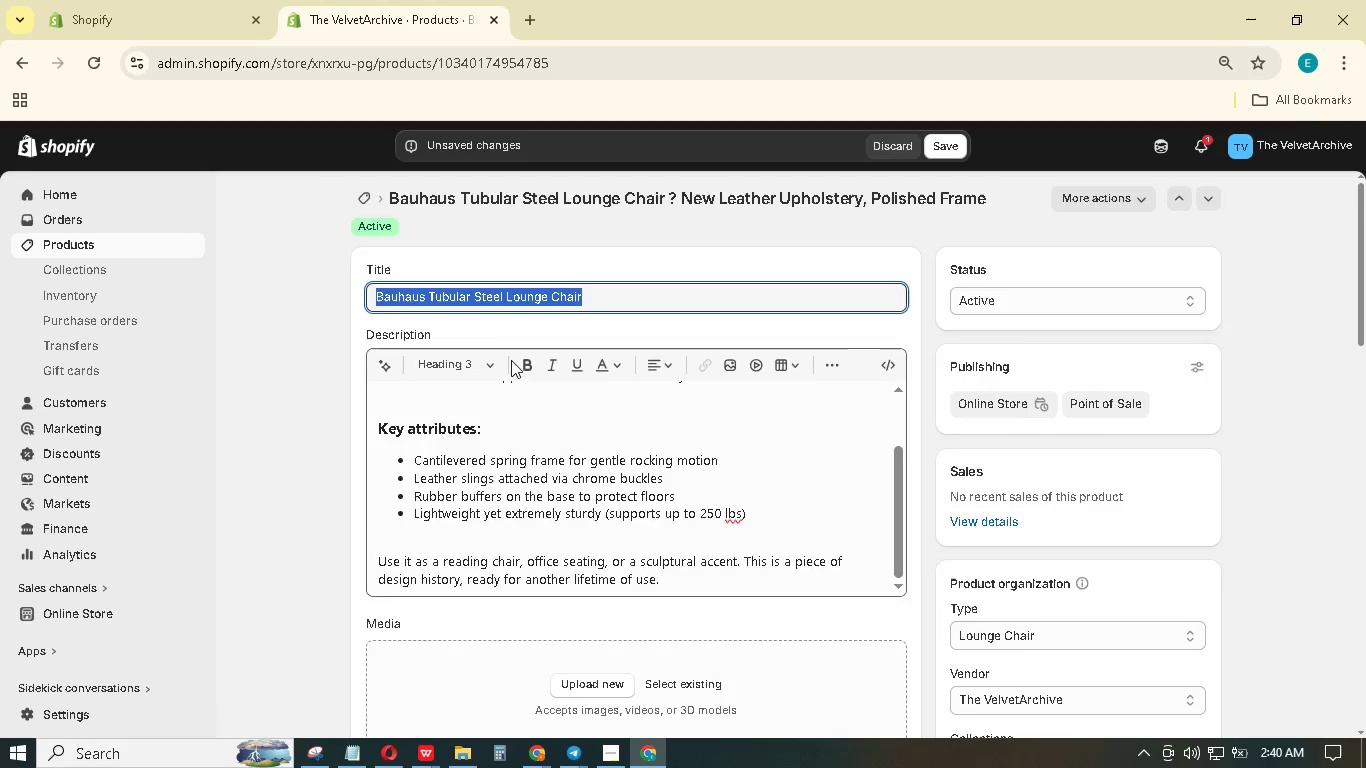 
scroll: coordinate [535, 416], scroll_direction: down, amount: 5.0
 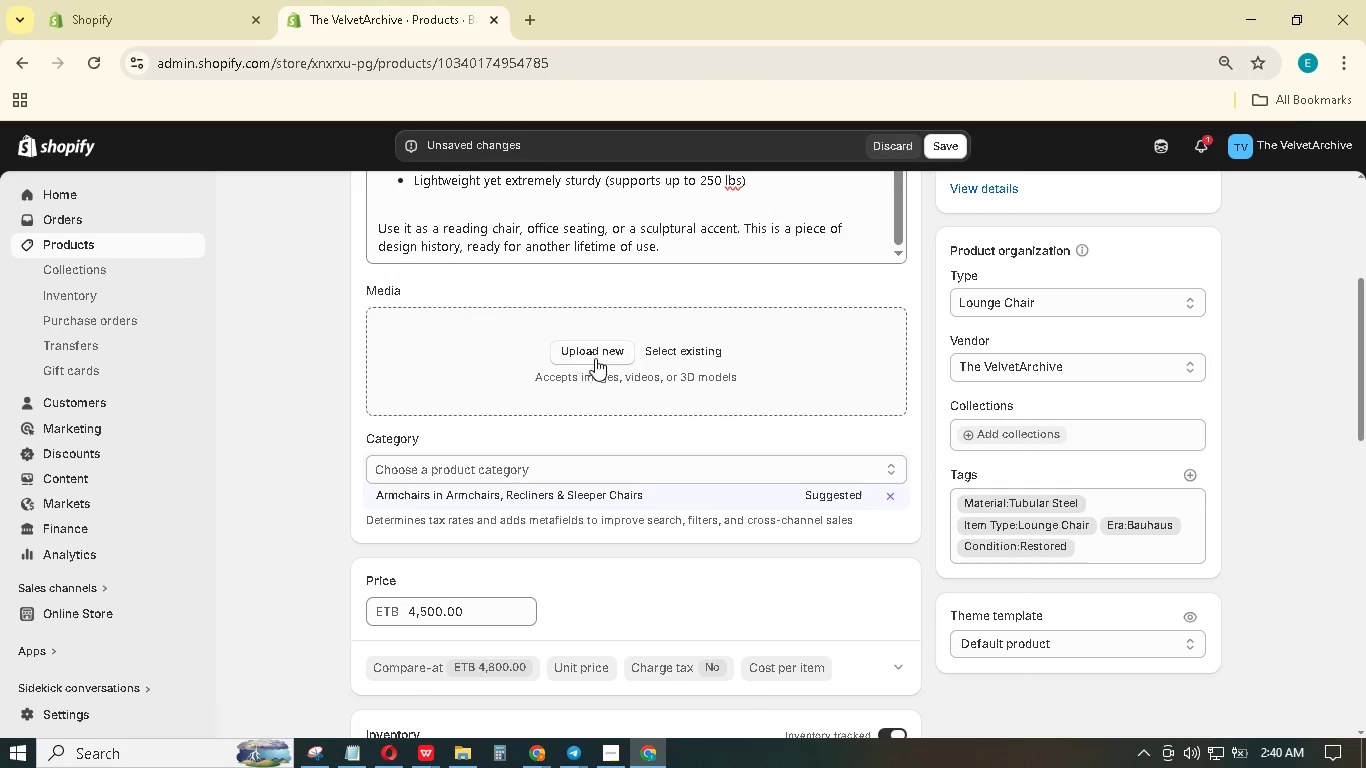 
left_click([599, 352])
 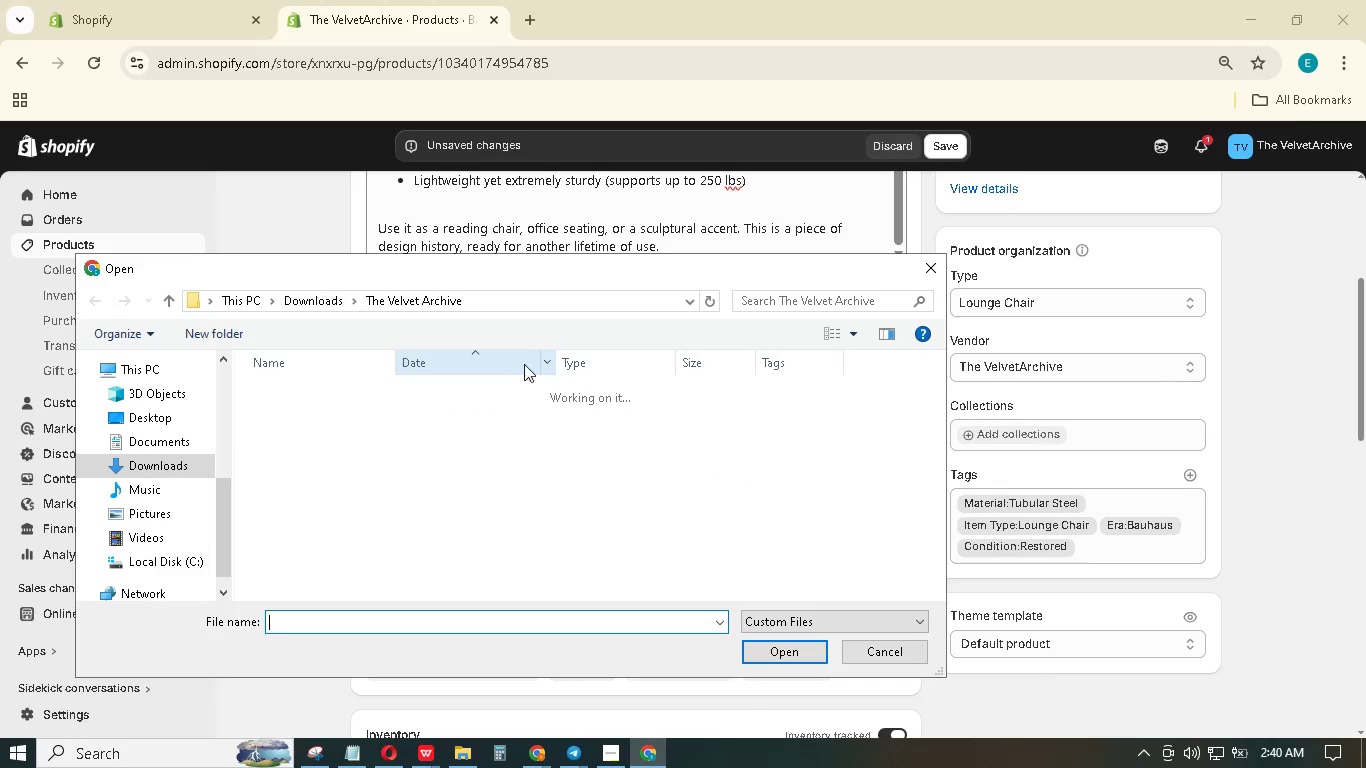 
left_click([773, 303])
 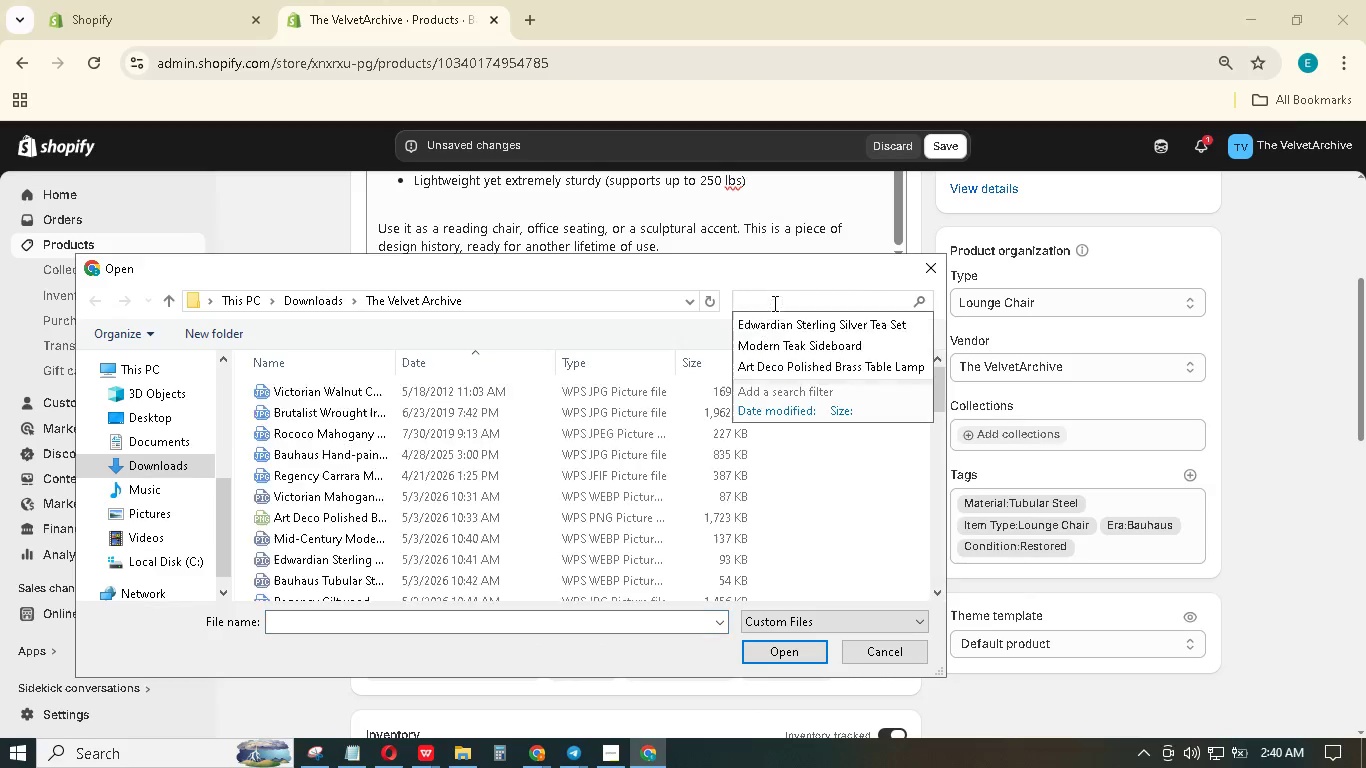 
key(Control+V)
 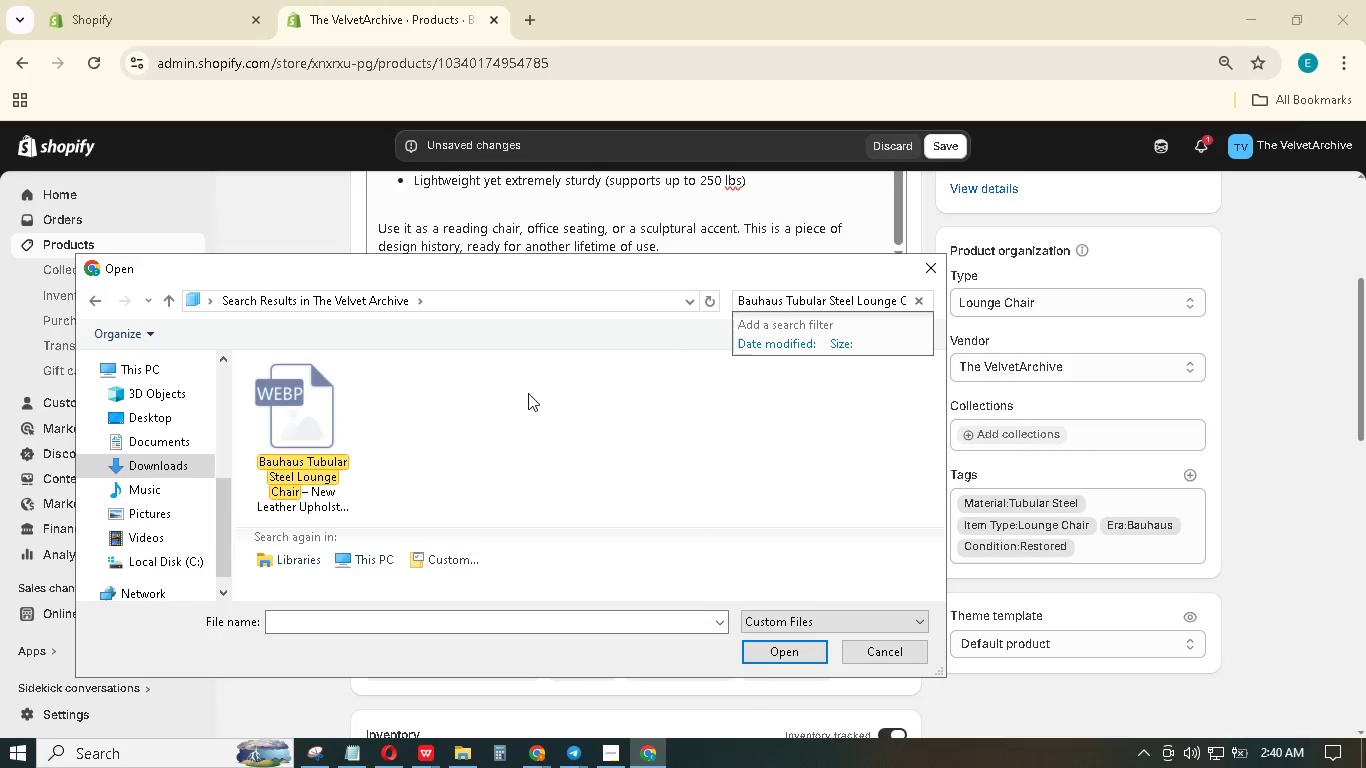 
left_click([320, 443])
 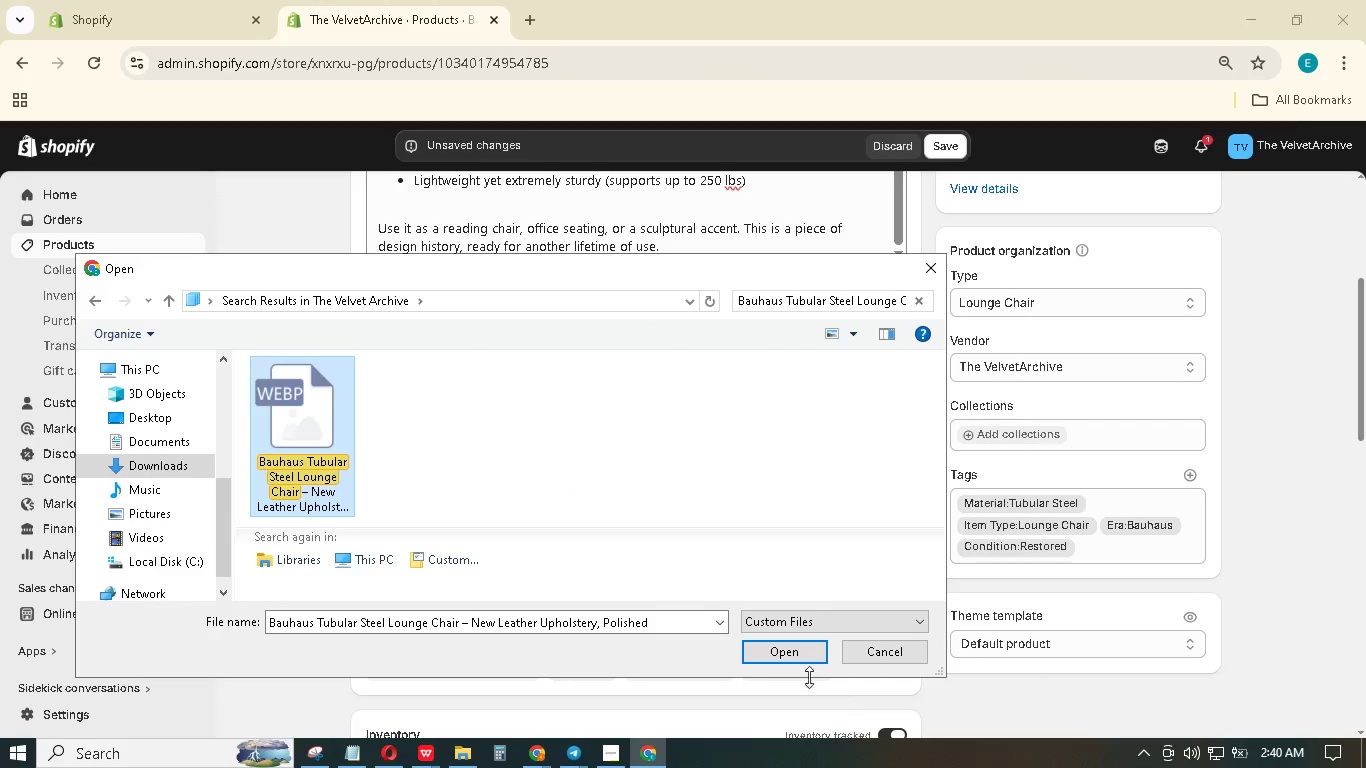 
left_click([798, 654])
 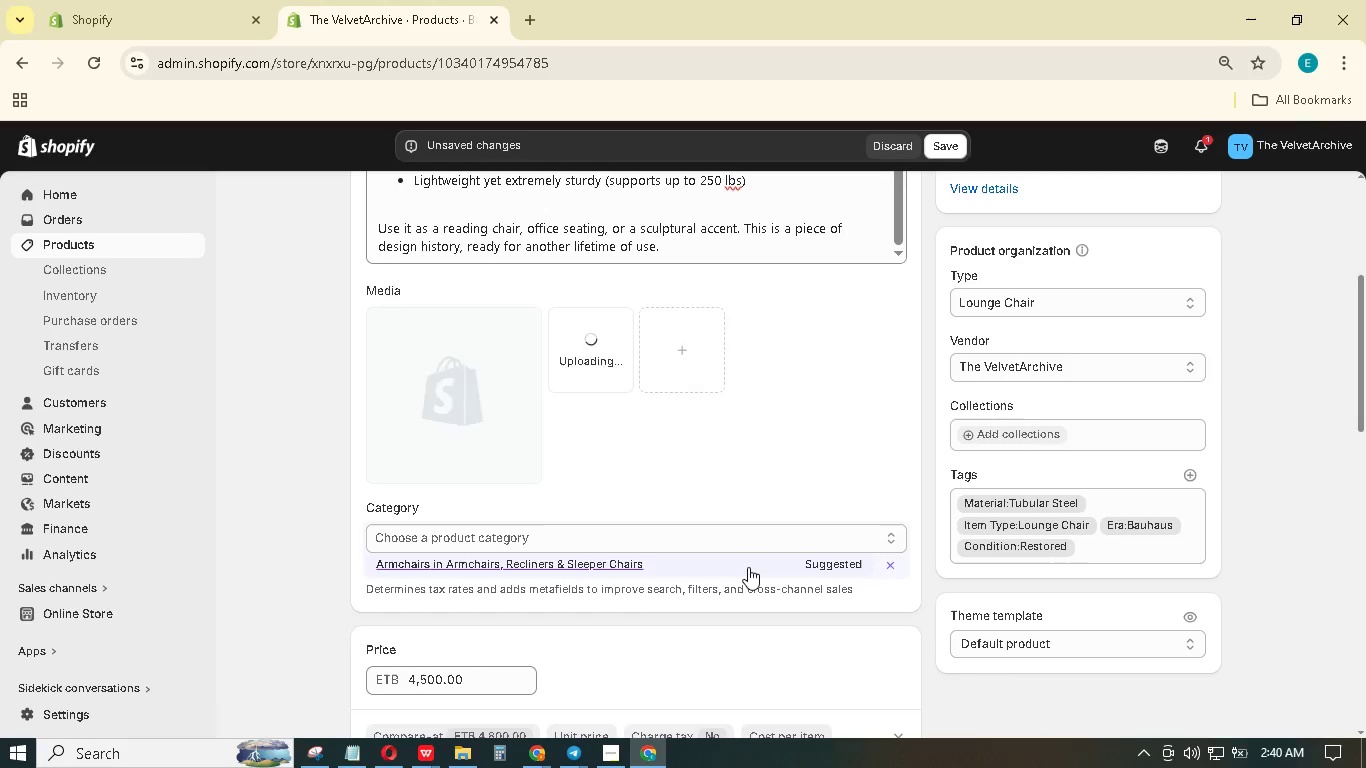 
wait(8.83)
 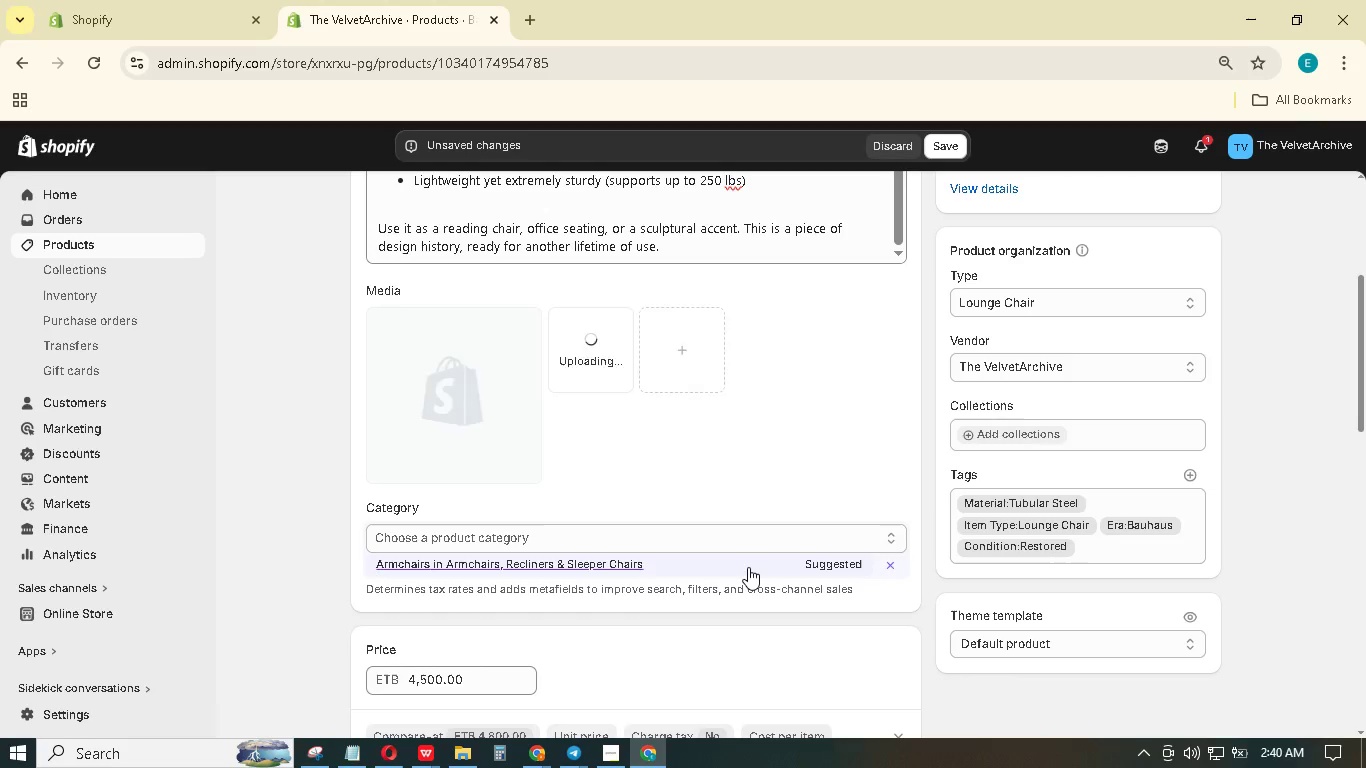 
double_click([748, 567])
 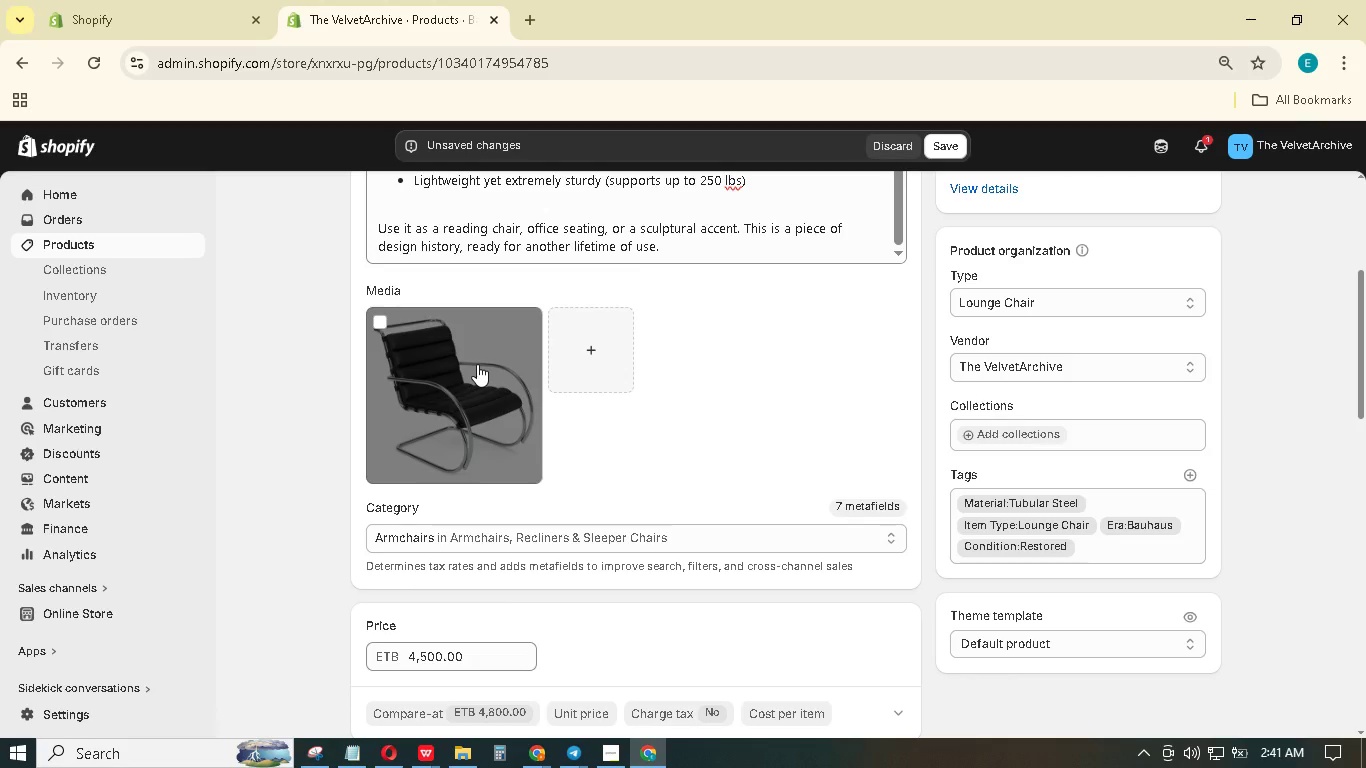 
left_click([477, 364])
 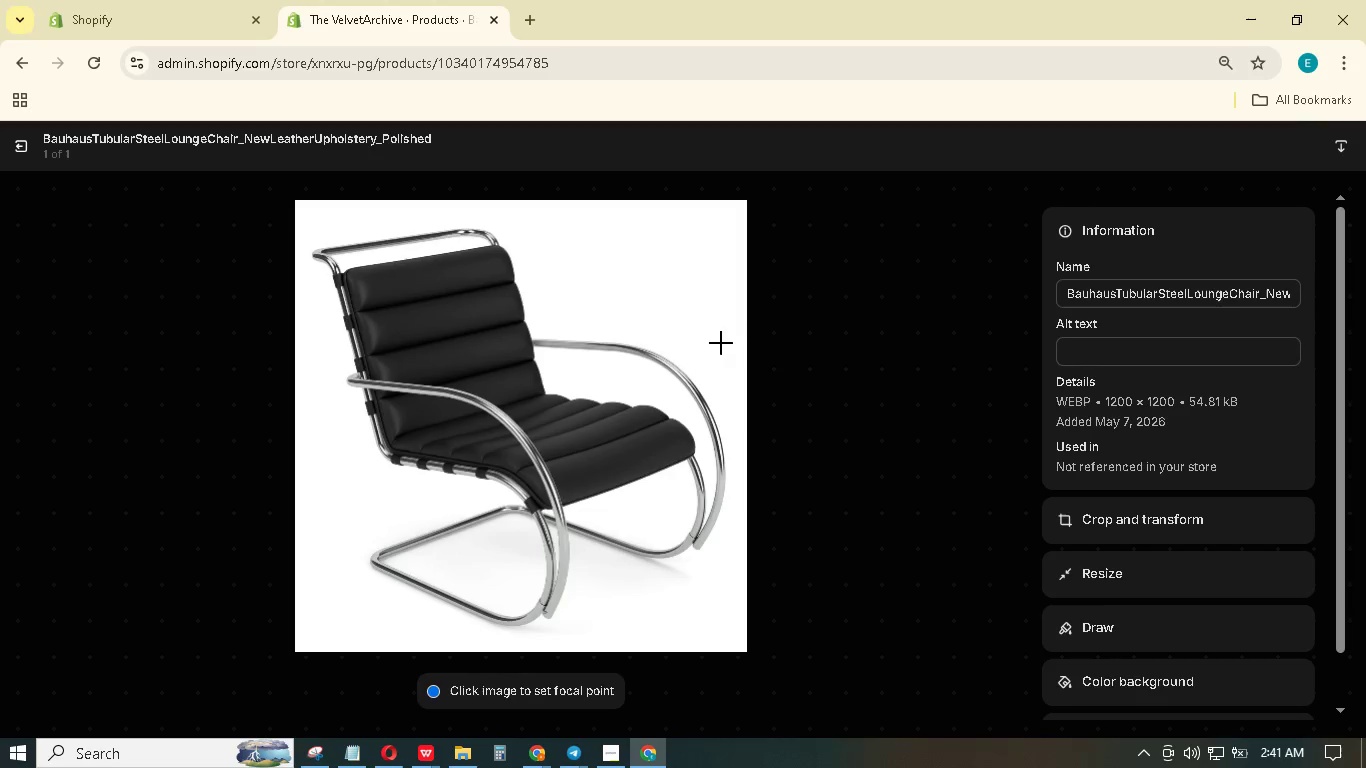 
wait(7.88)
 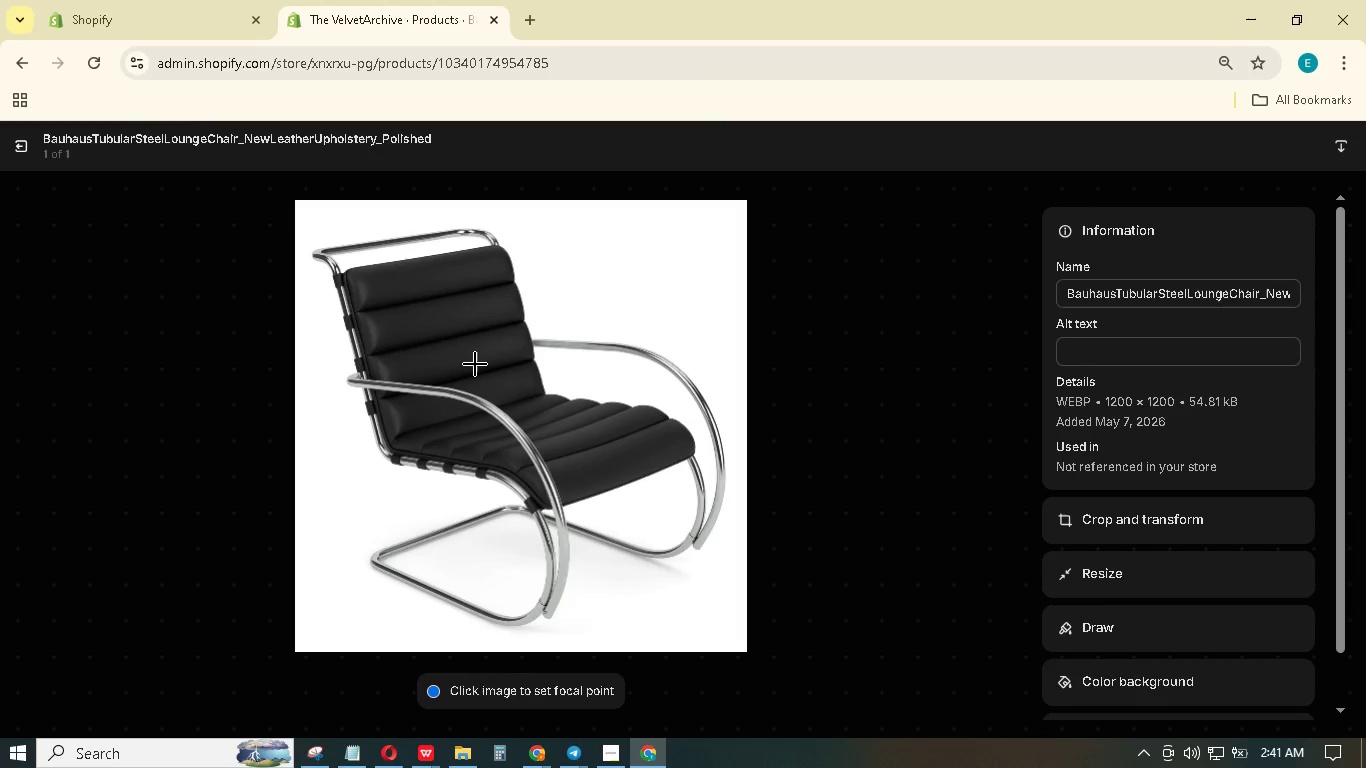 
type(Tubulr)
 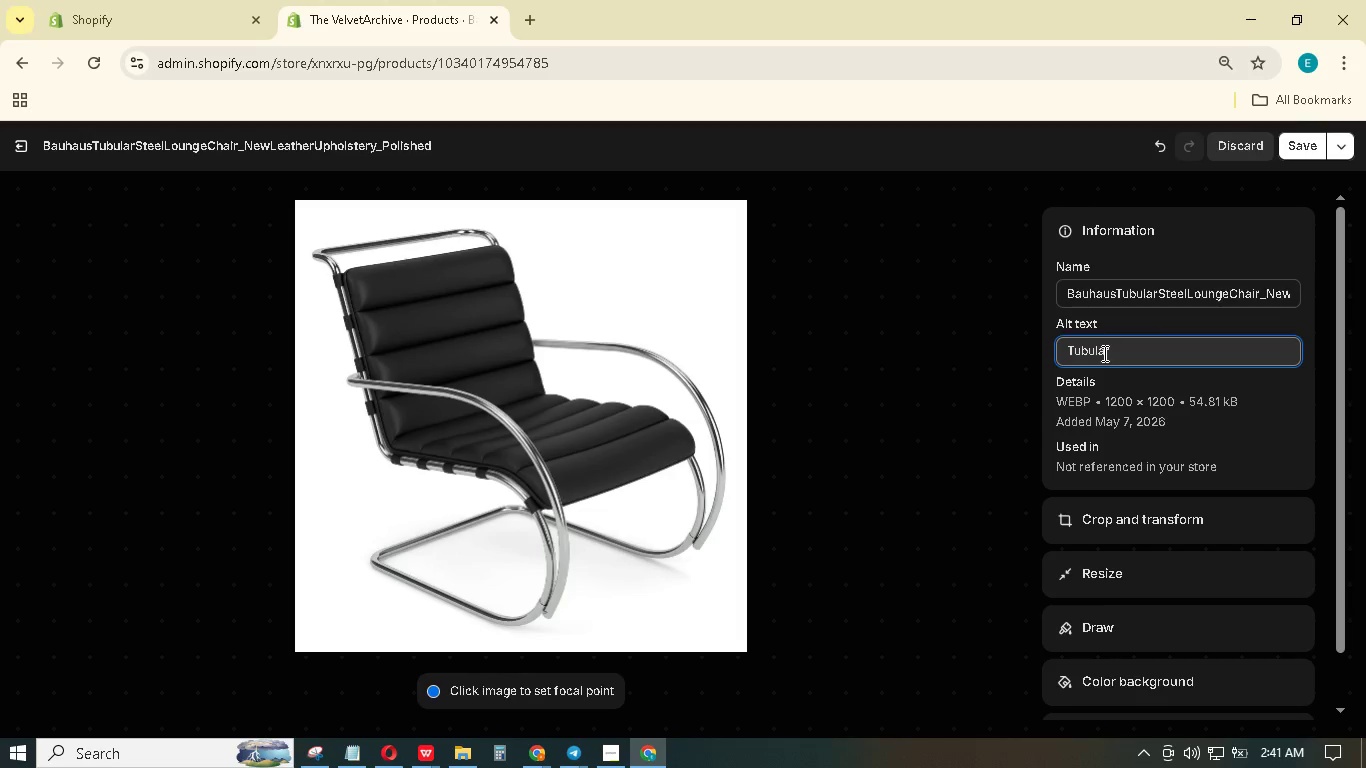 
hold_key(key=A, duration=0.38)
 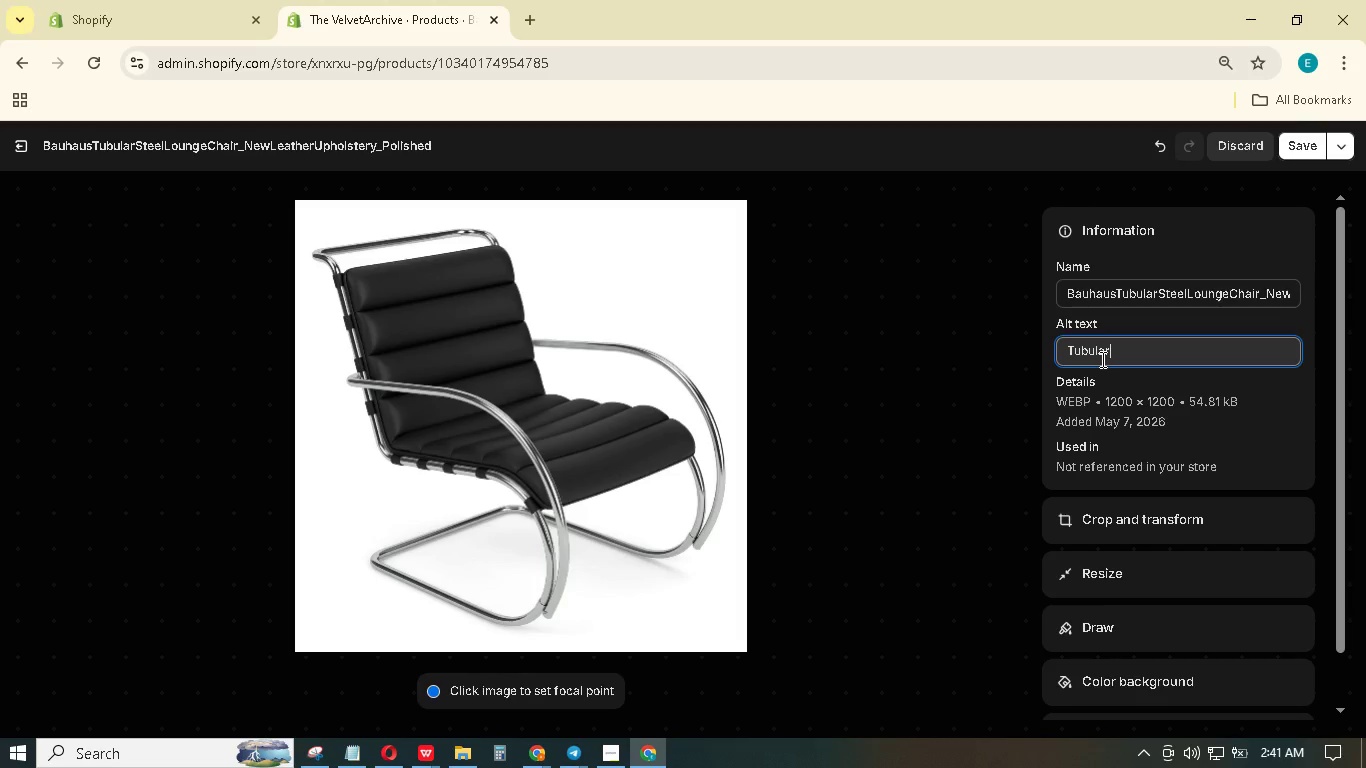 
wait(10.42)
 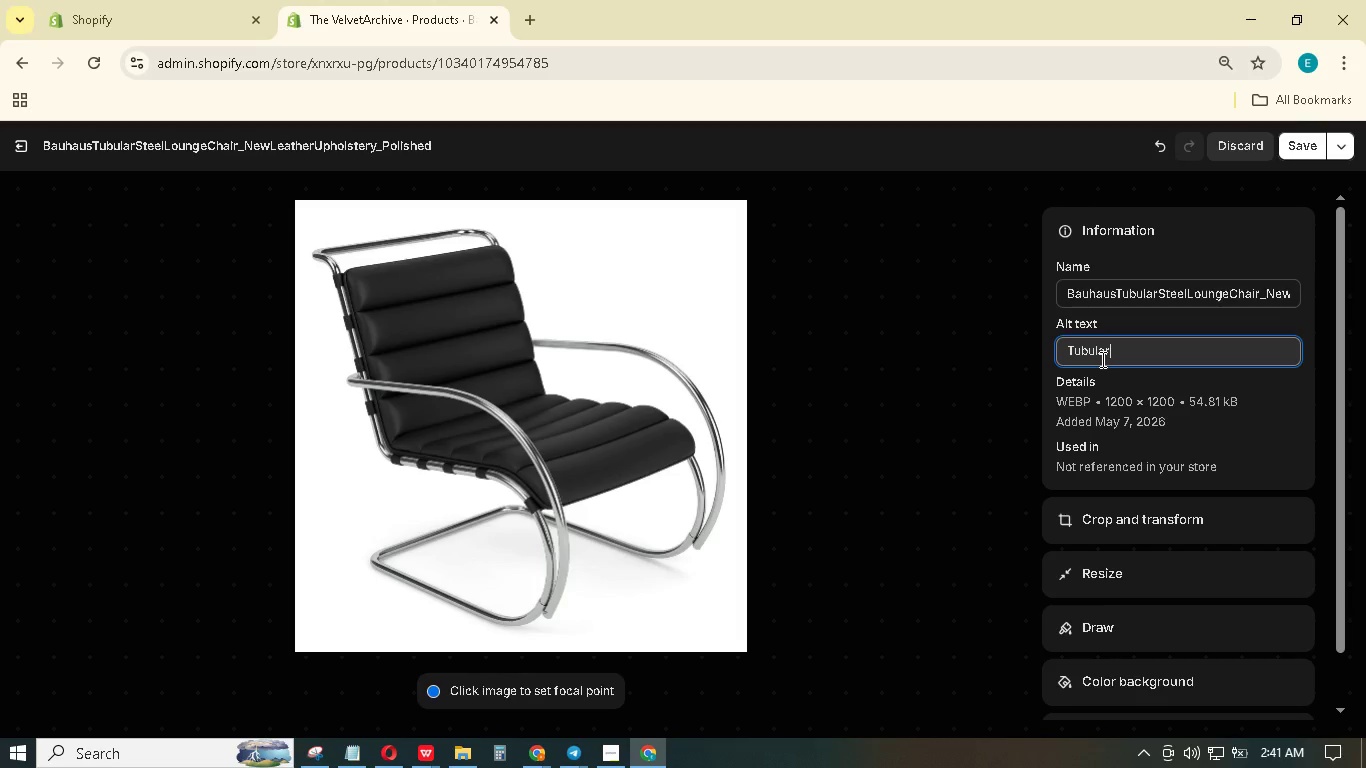 
type( steel)
 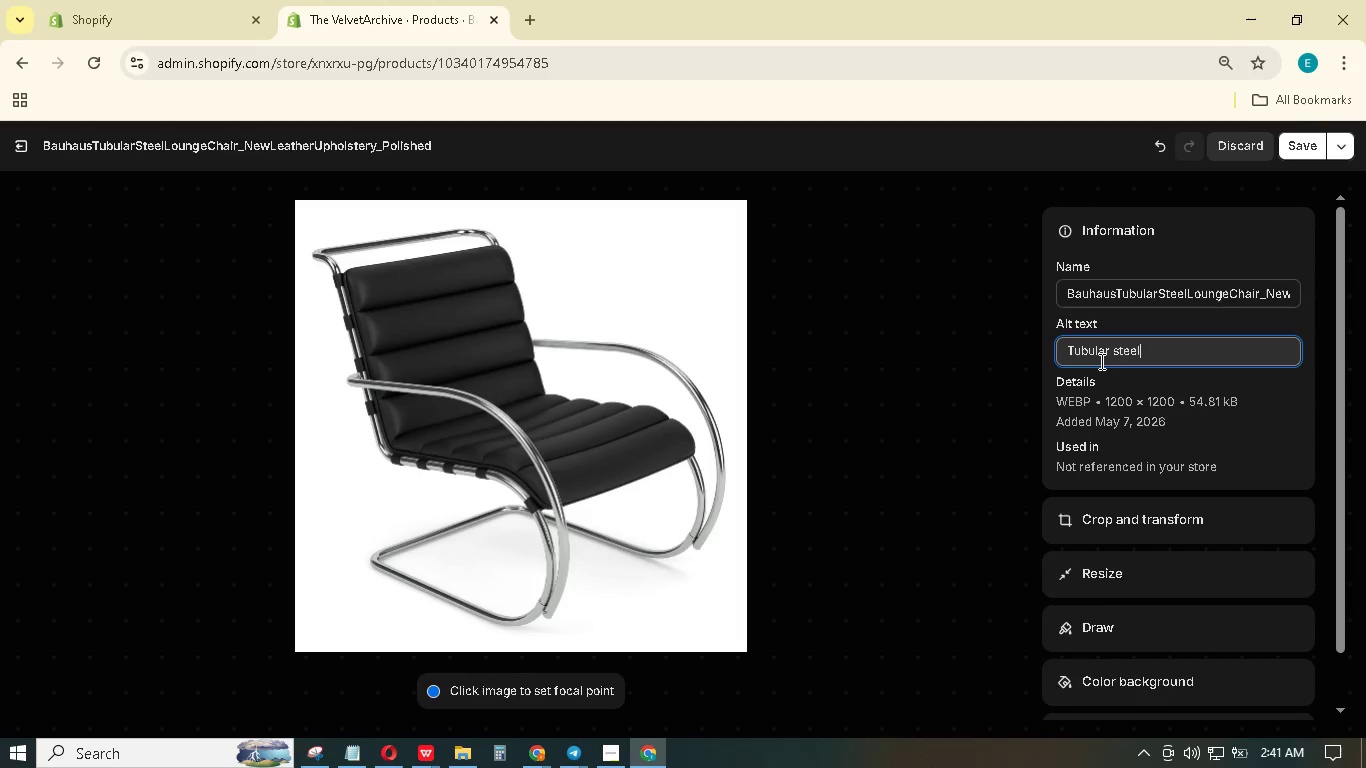 
wait(5.58)
 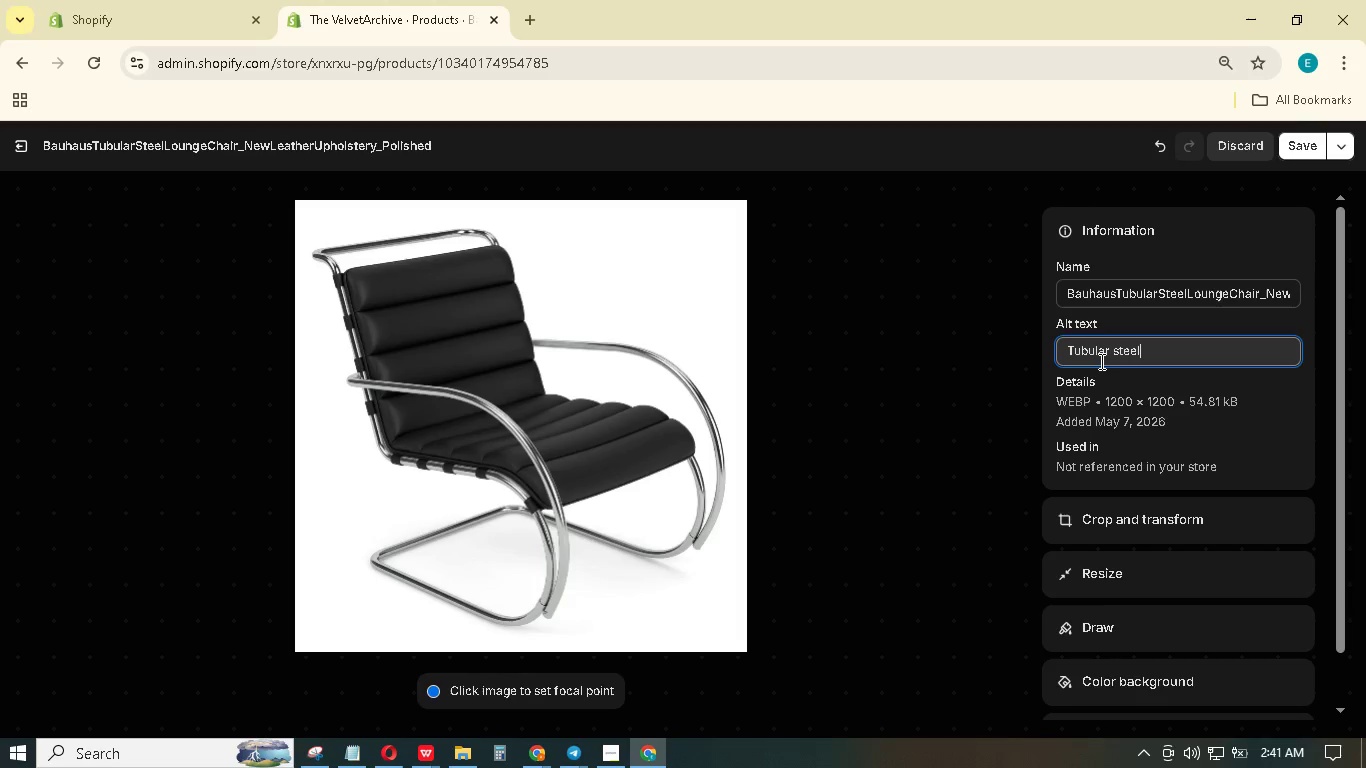 
type( lounge chair )
 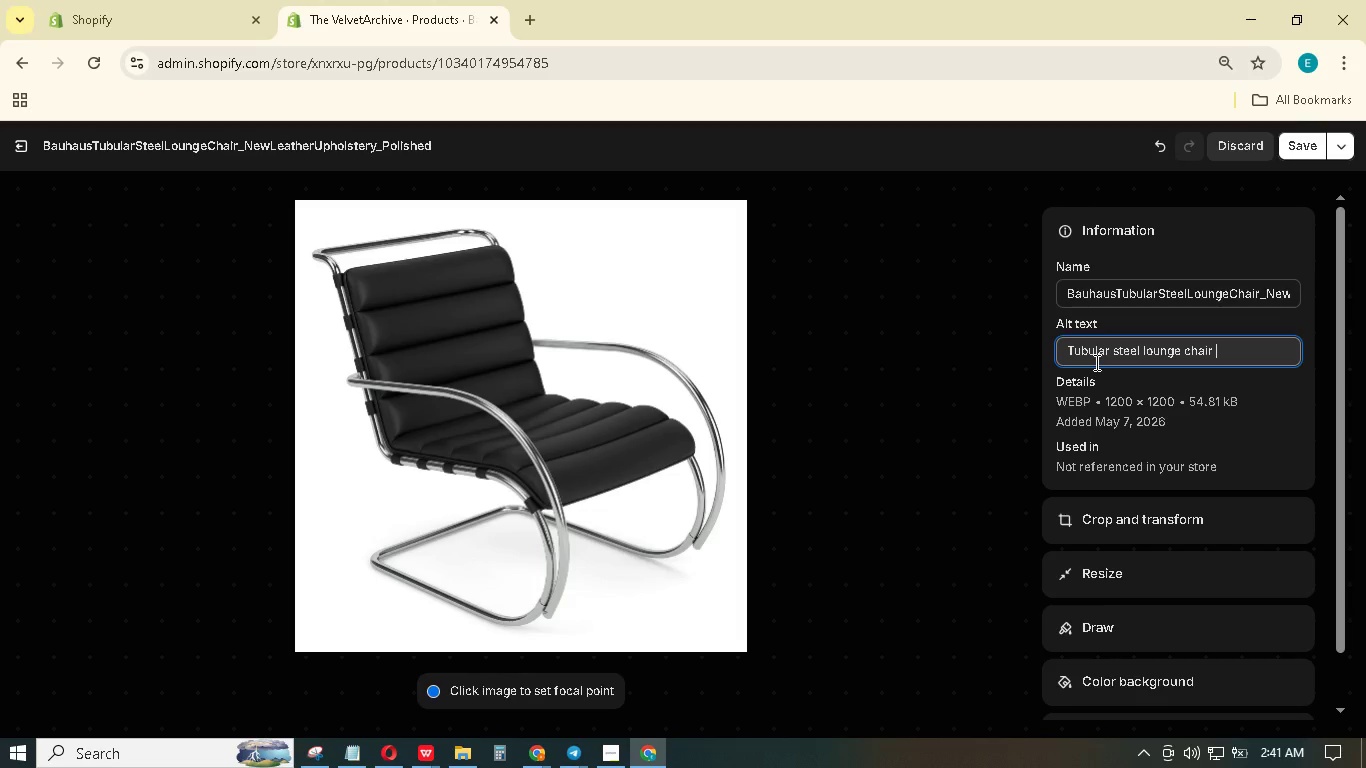 
key(Backspace)
type( with black leather )
 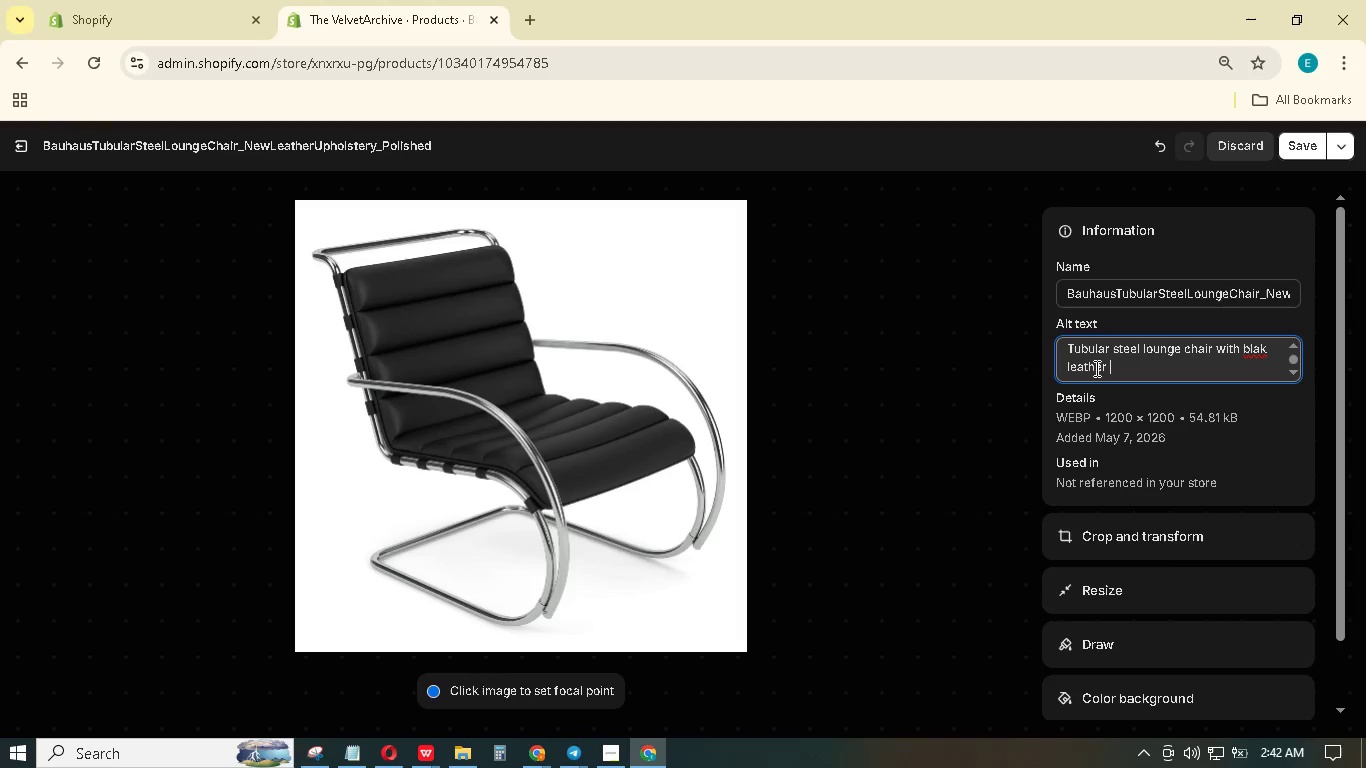 
wait(7.03)
 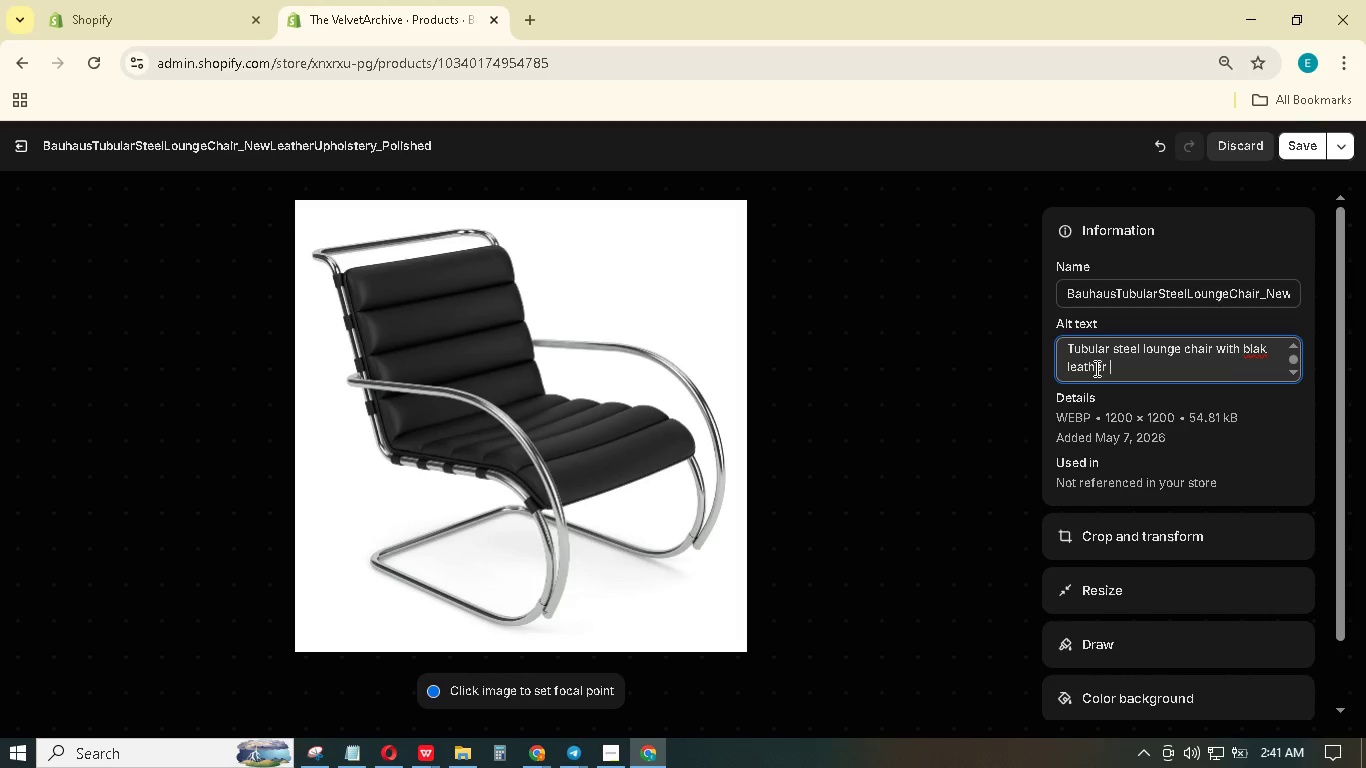 
scroll: coordinate [1092, 364], scroll_direction: down, amount: 2.0
 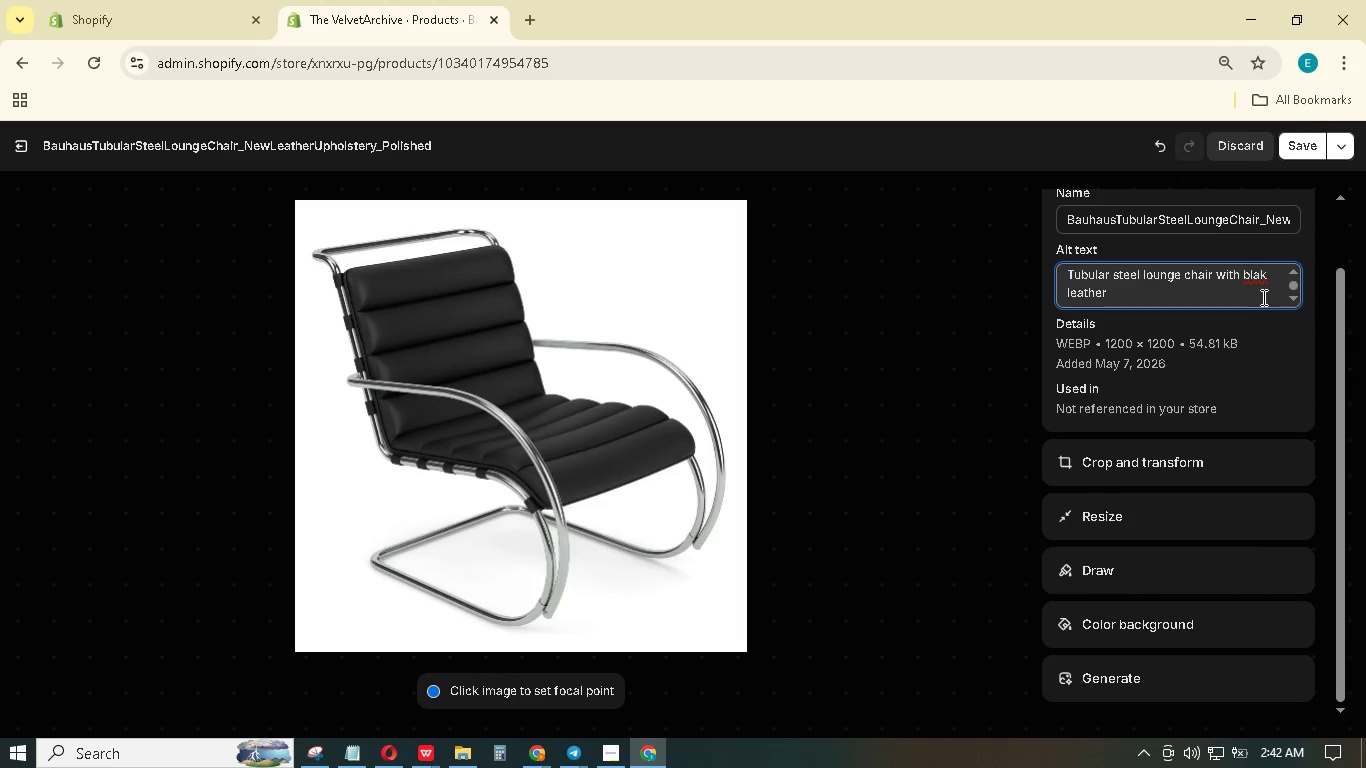 
key(C)
 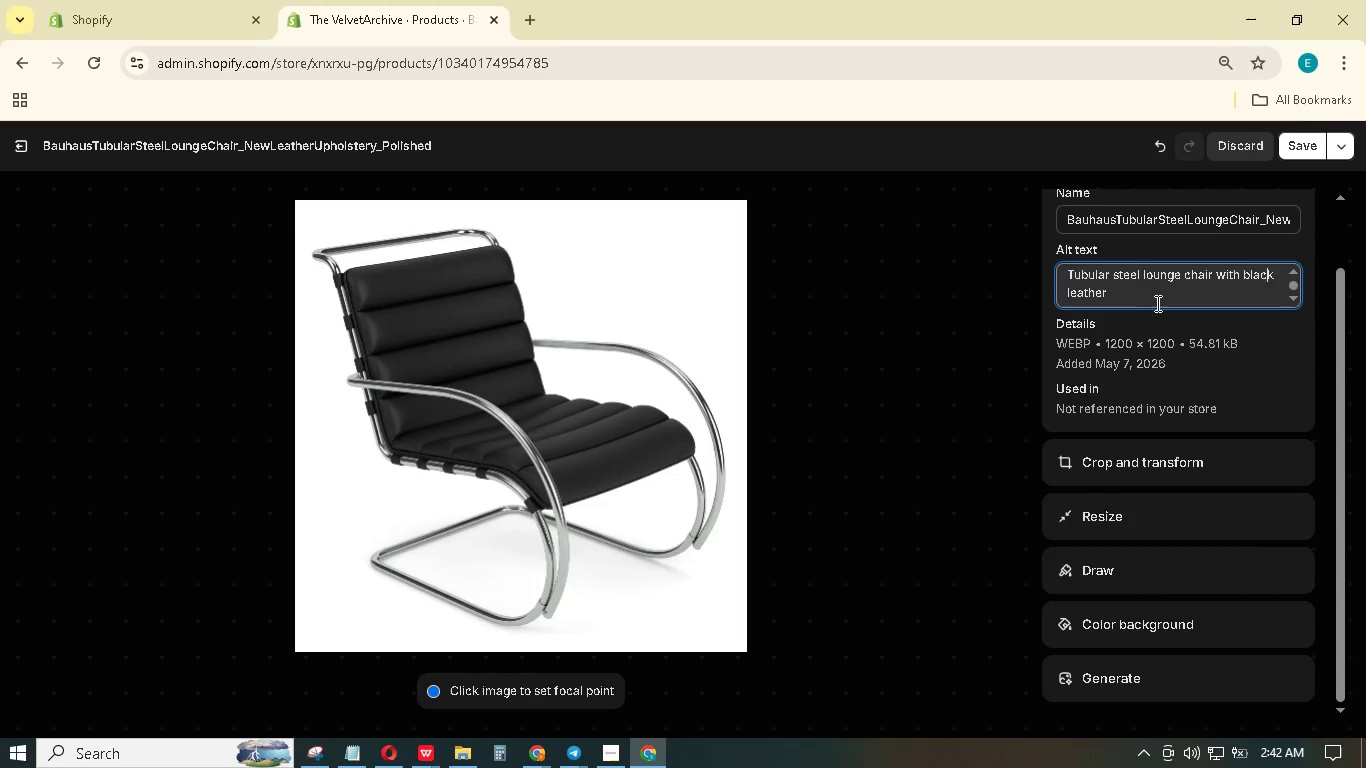 
left_click([1153, 298])
 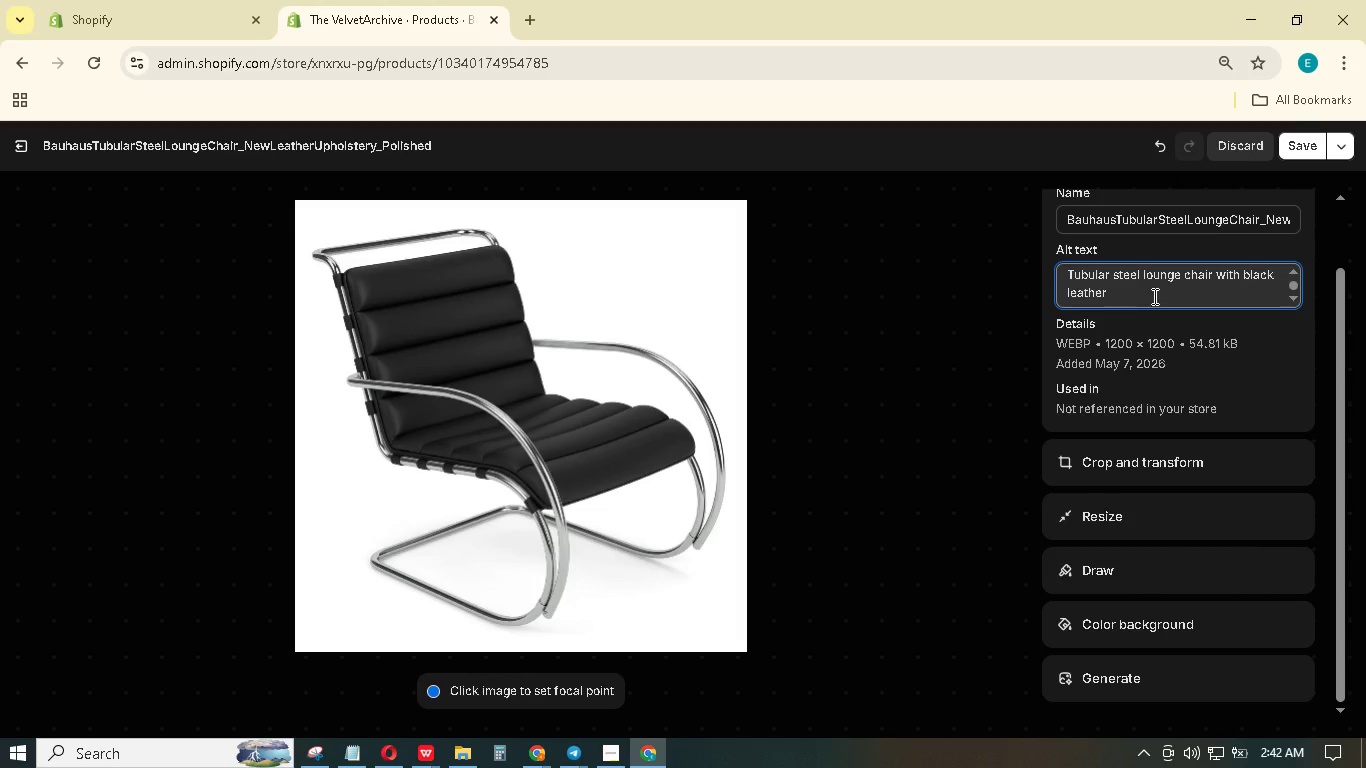 
key(Backspace)
 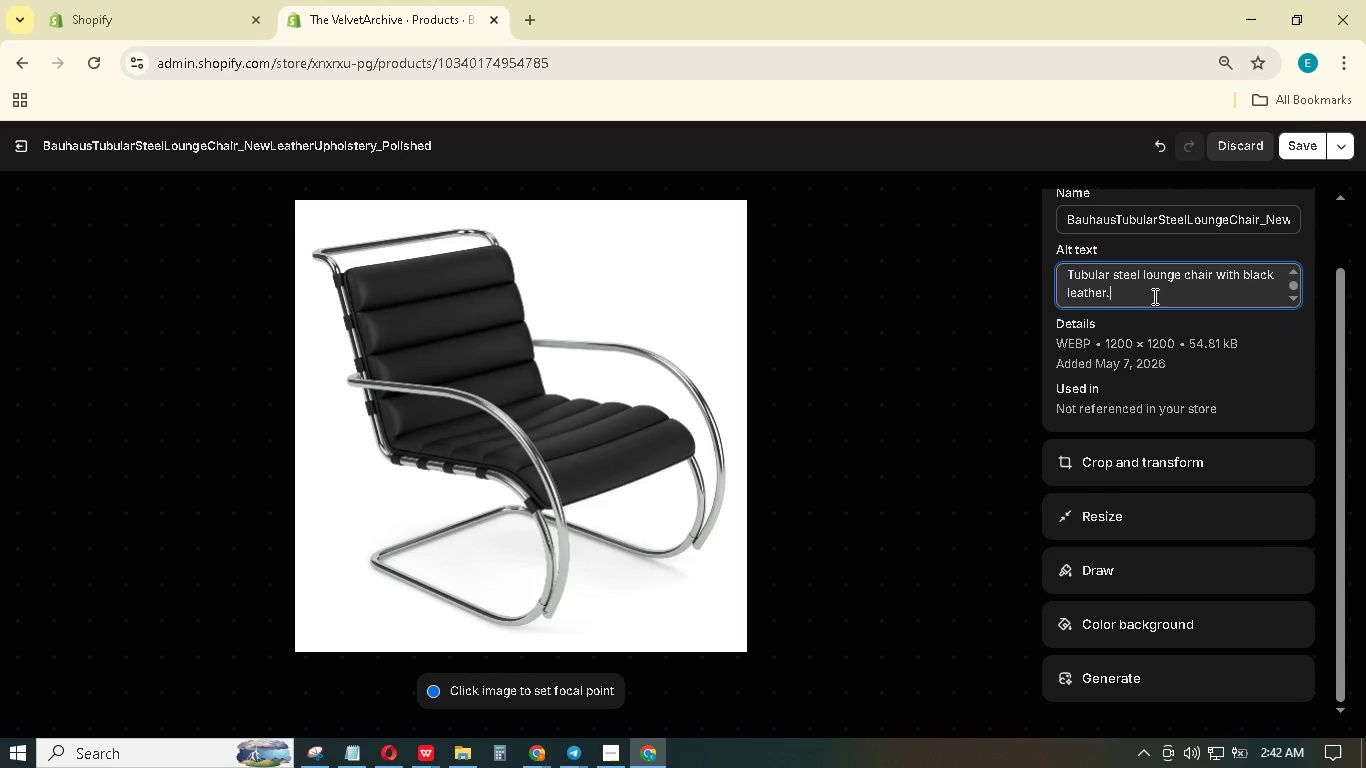 
key(Period)
 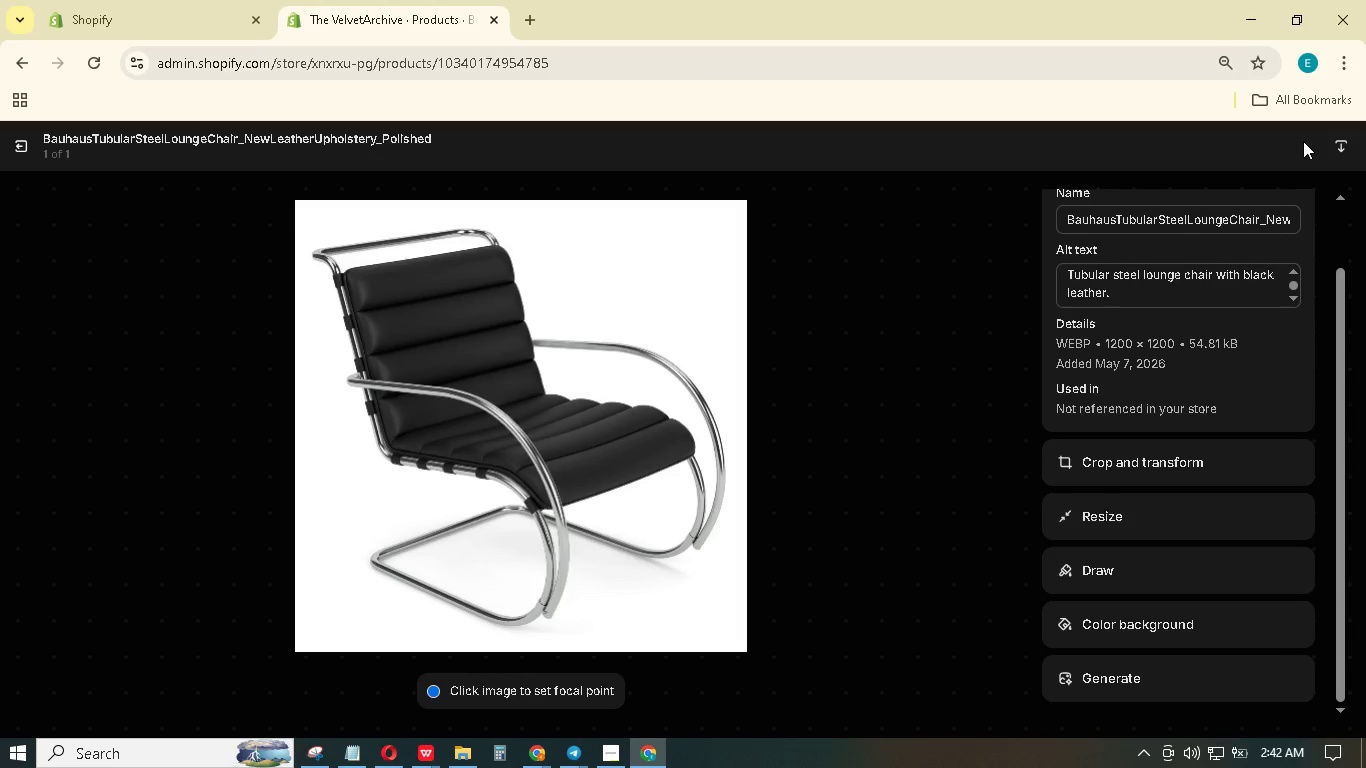 
wait(6.57)
 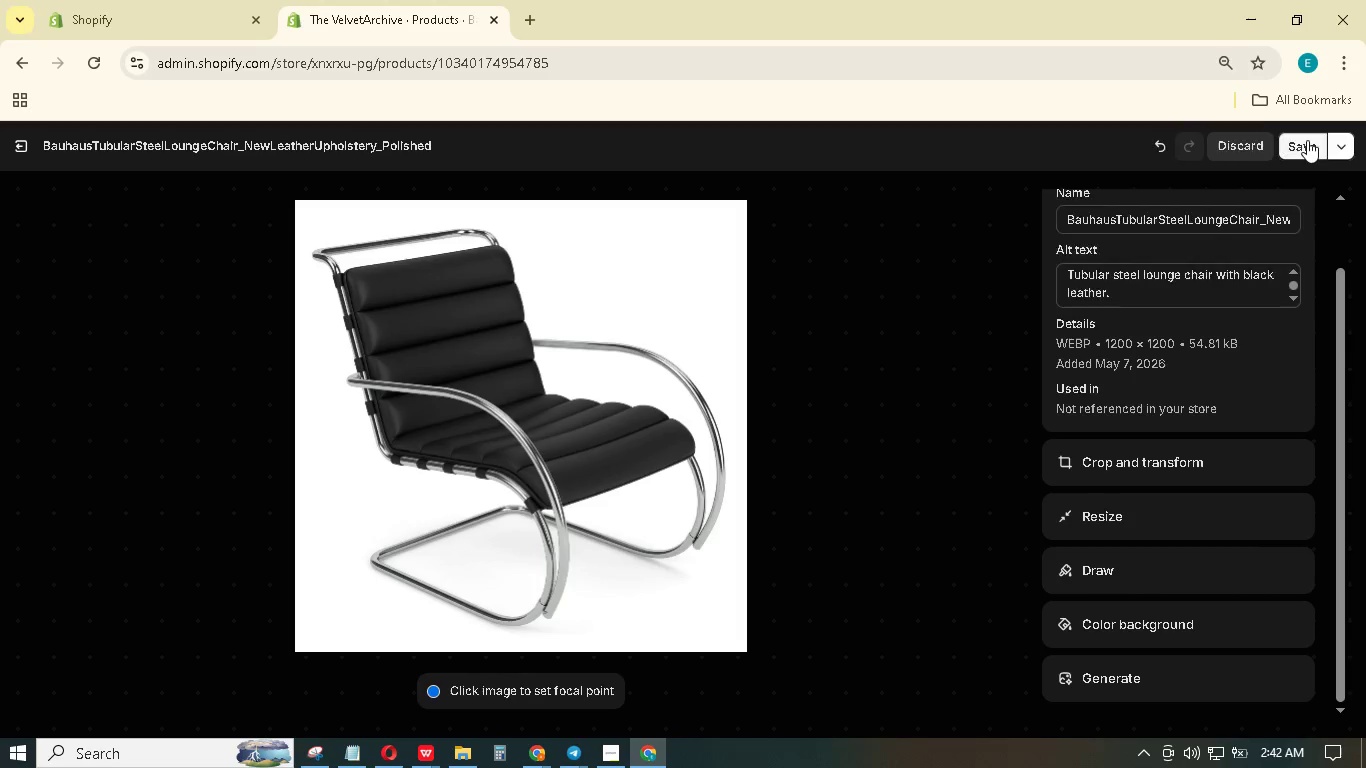 
mouse_move([37, 169])
 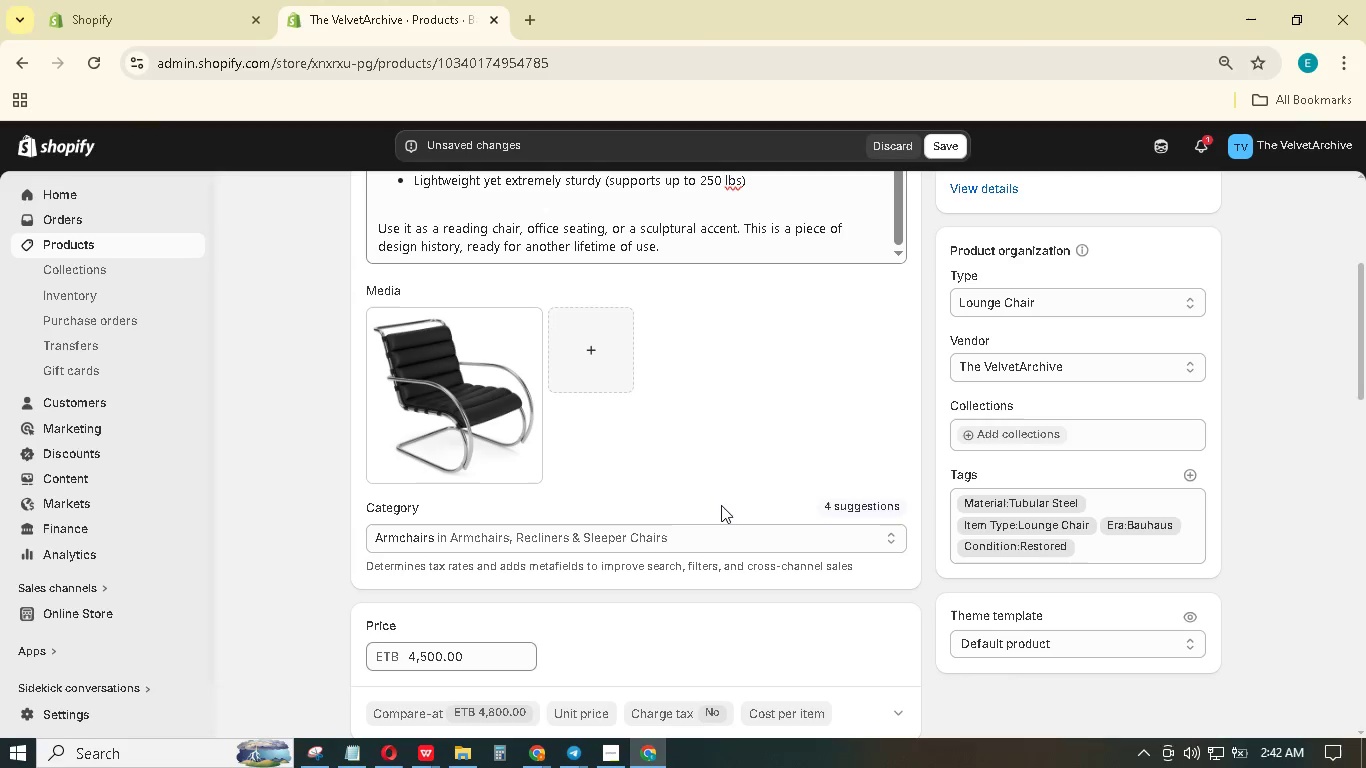 
scroll: coordinate [720, 505], scroll_direction: down, amount: 11.0
 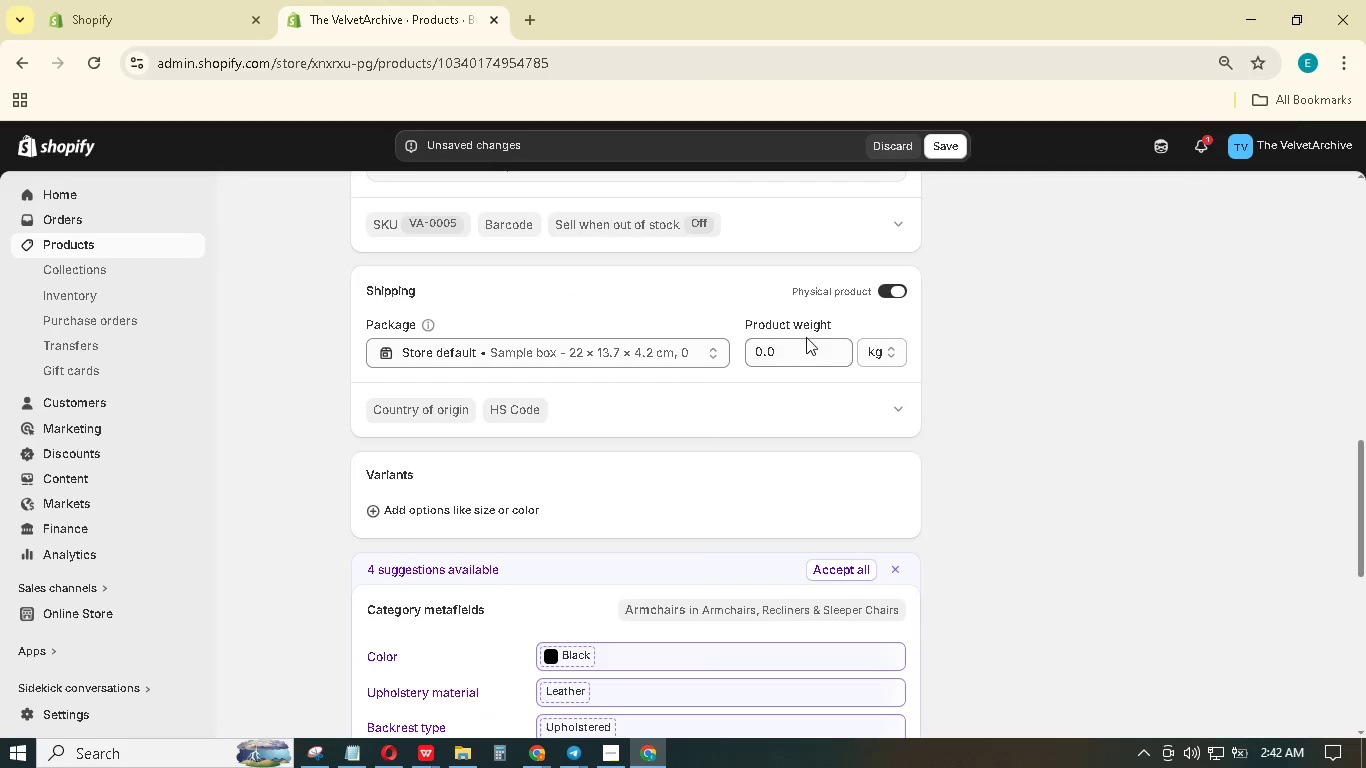 
left_click_drag(start_coordinate=[801, 348], to_coordinate=[727, 356])
 